 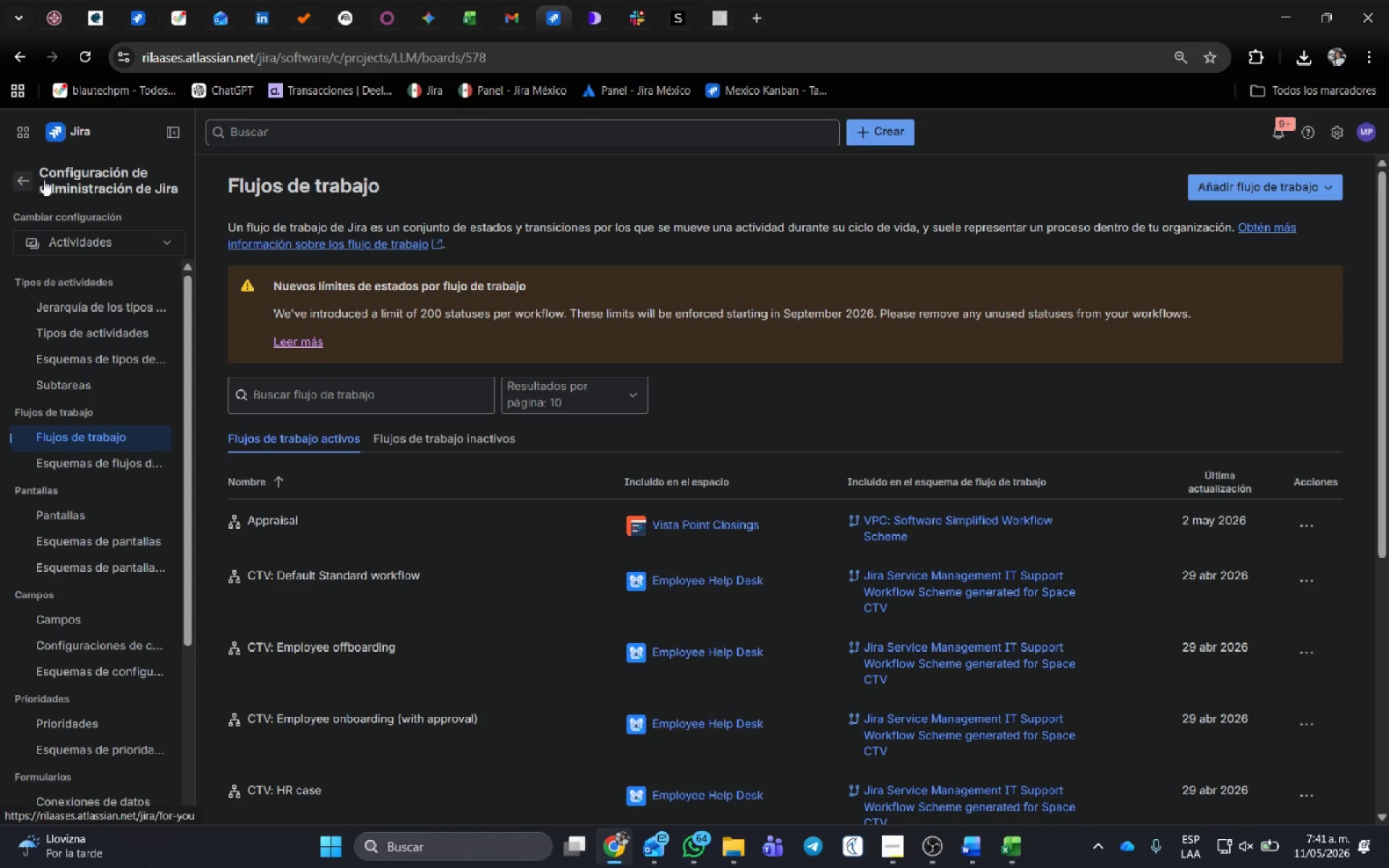 
left_click([157, 331])
 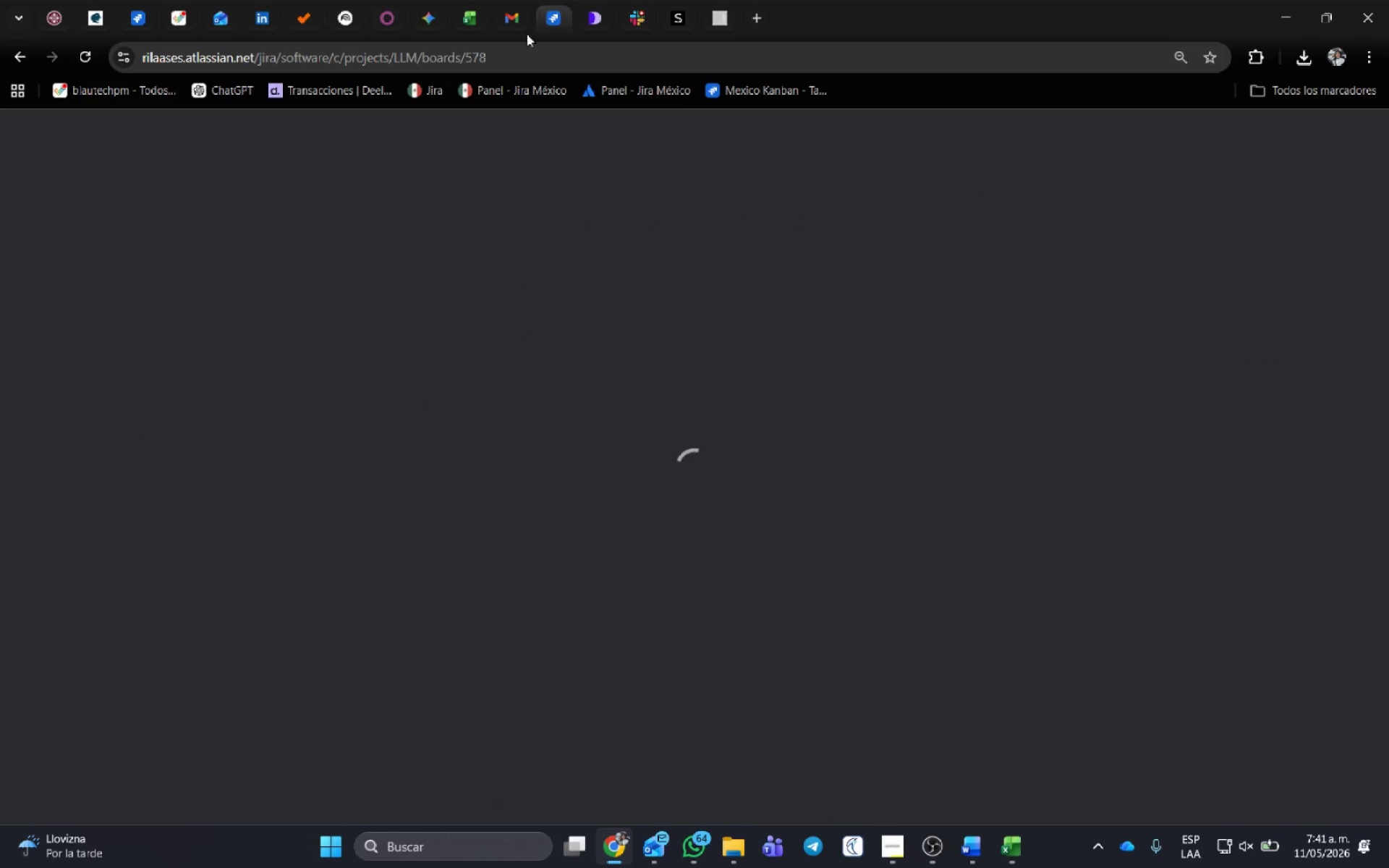 
mouse_move([307, 736])
 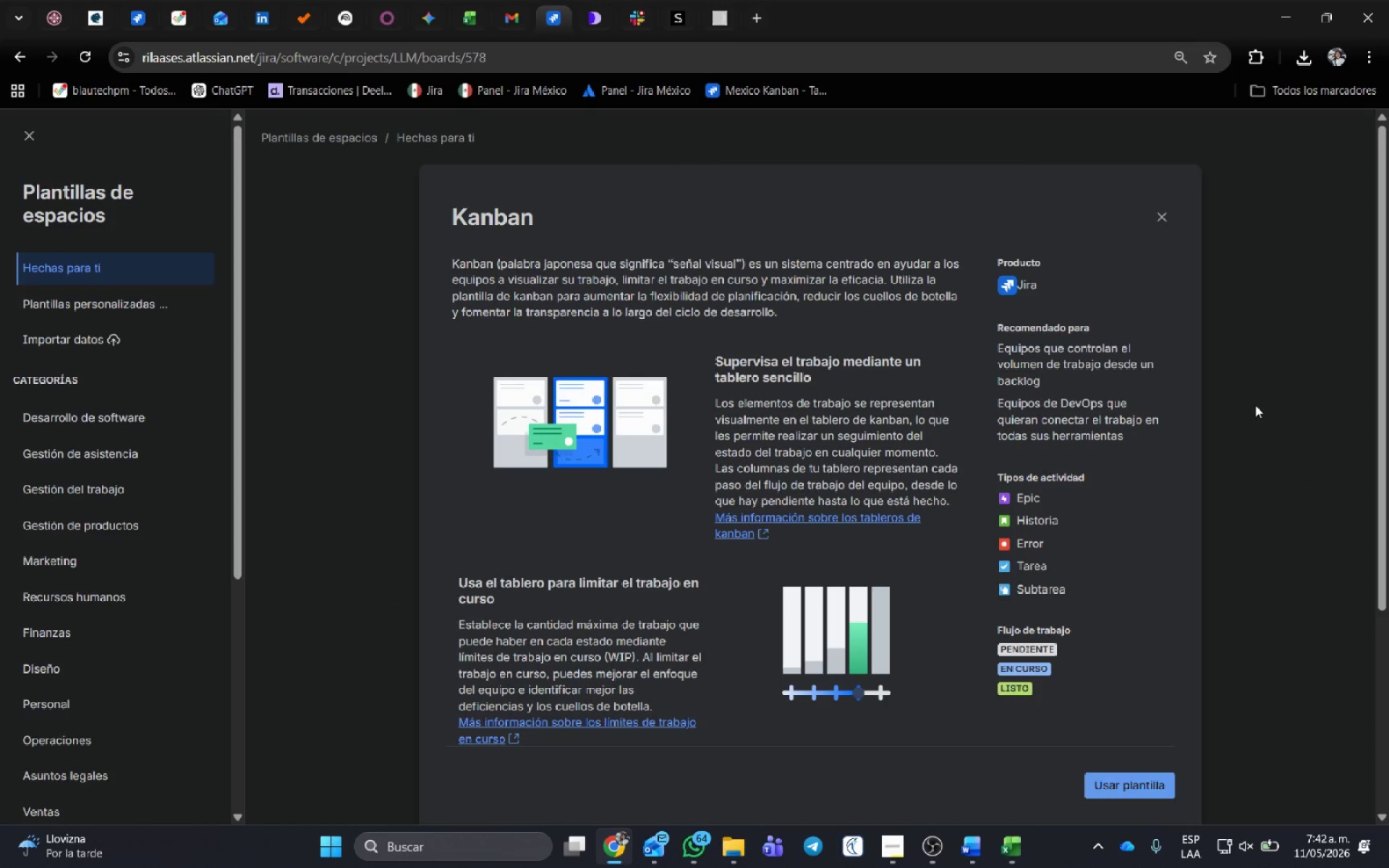 
left_click([1164, 208])
 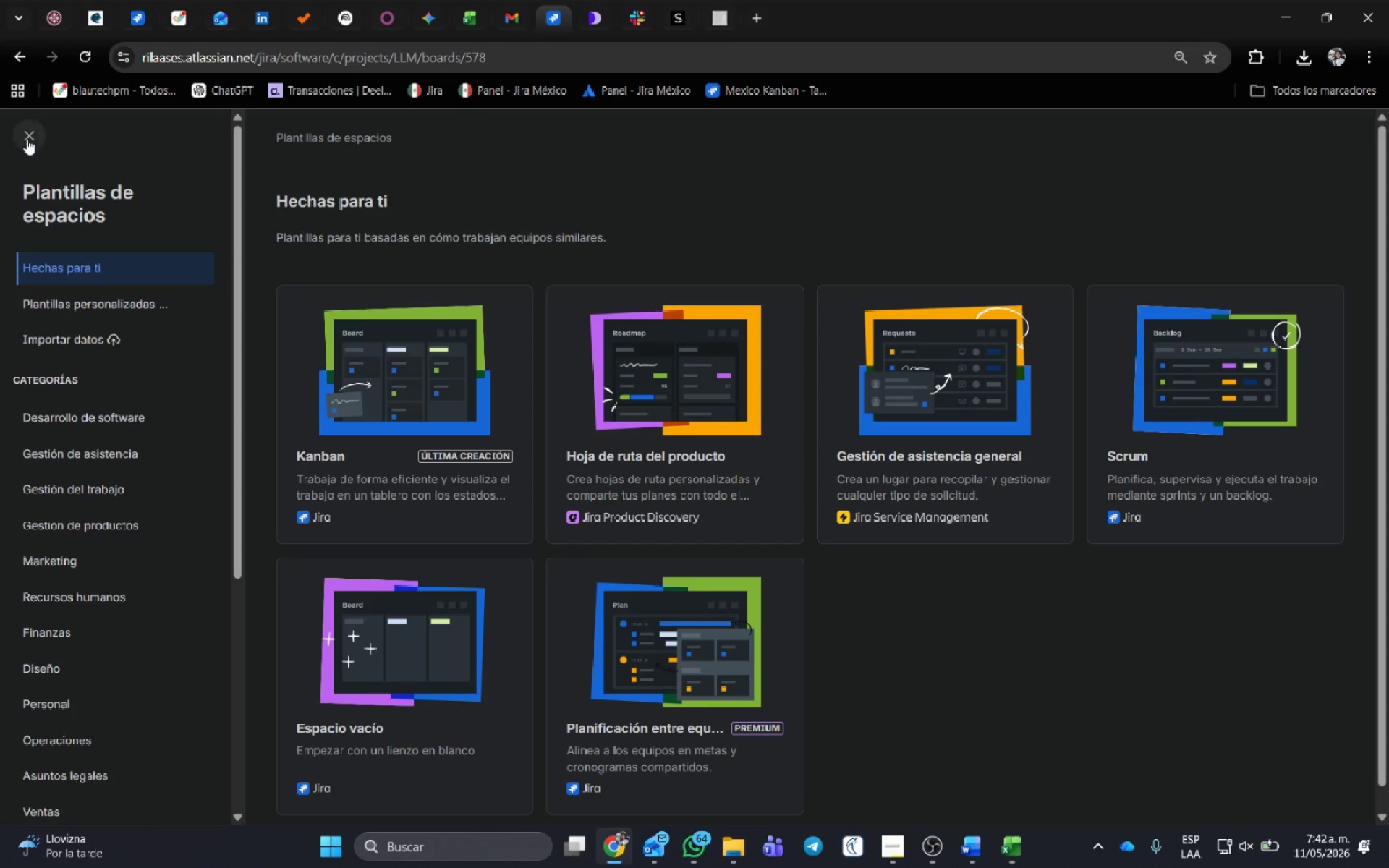 
left_click([27, 139])
 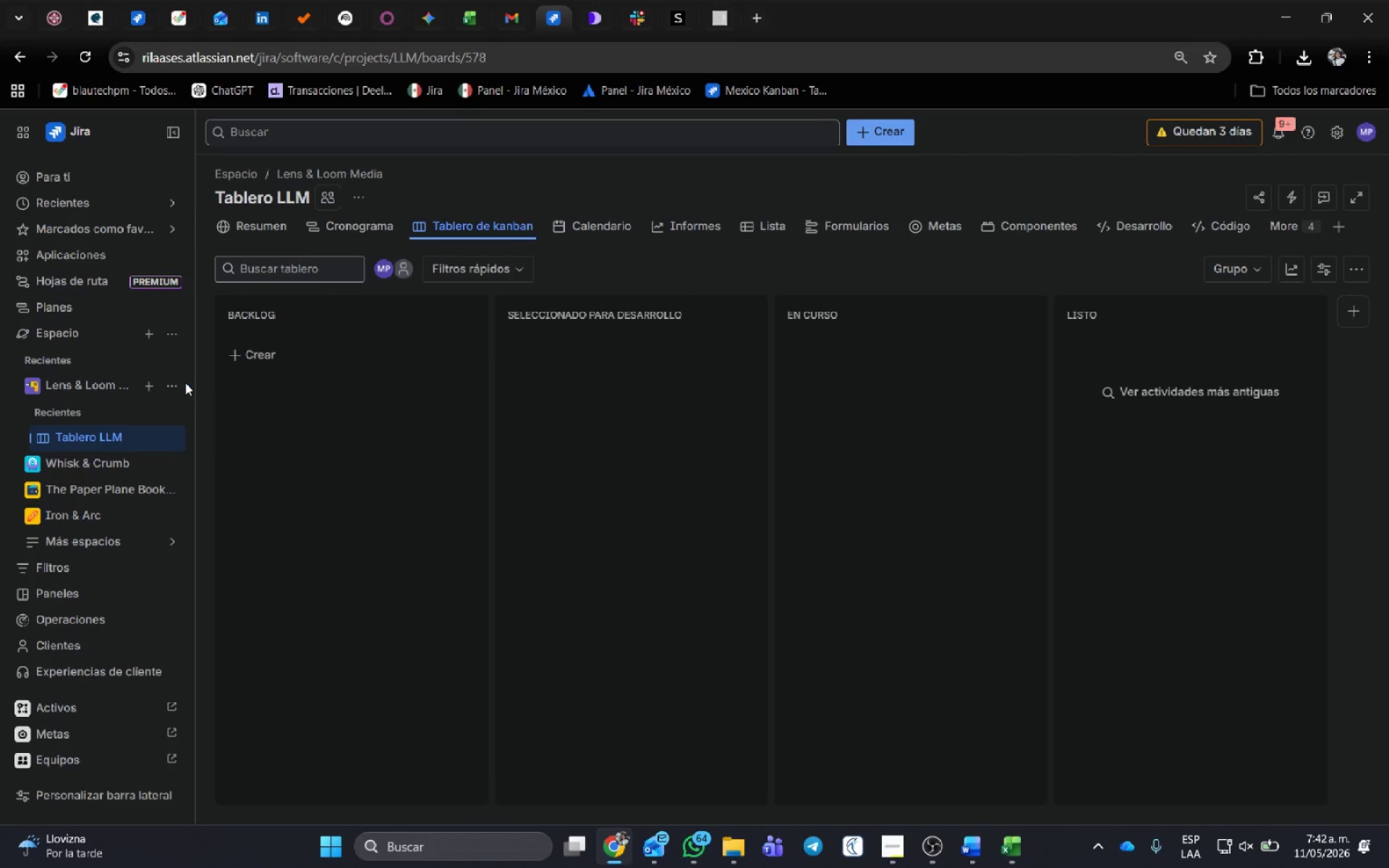 
left_click([173, 378])
 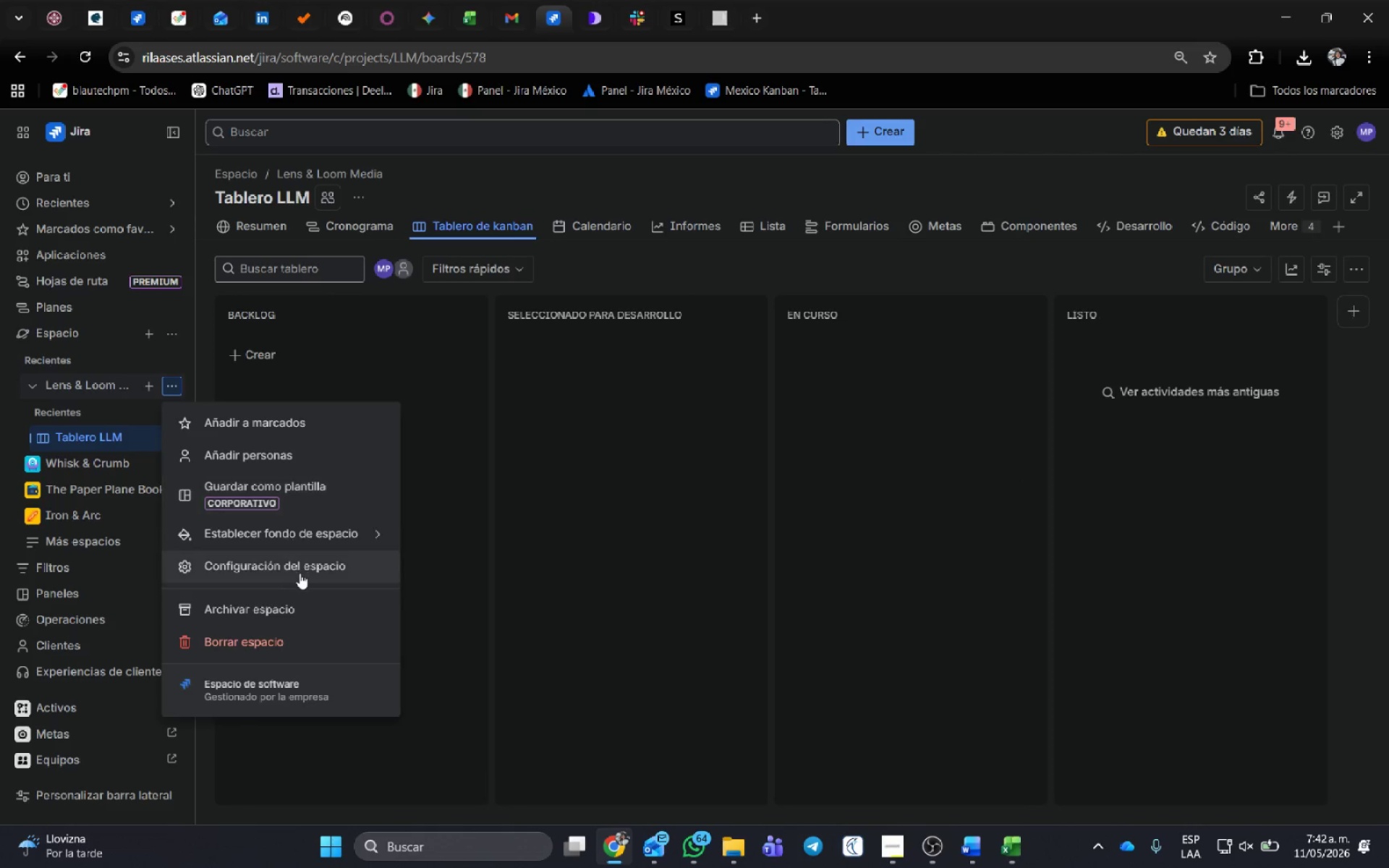 
left_click([300, 564])
 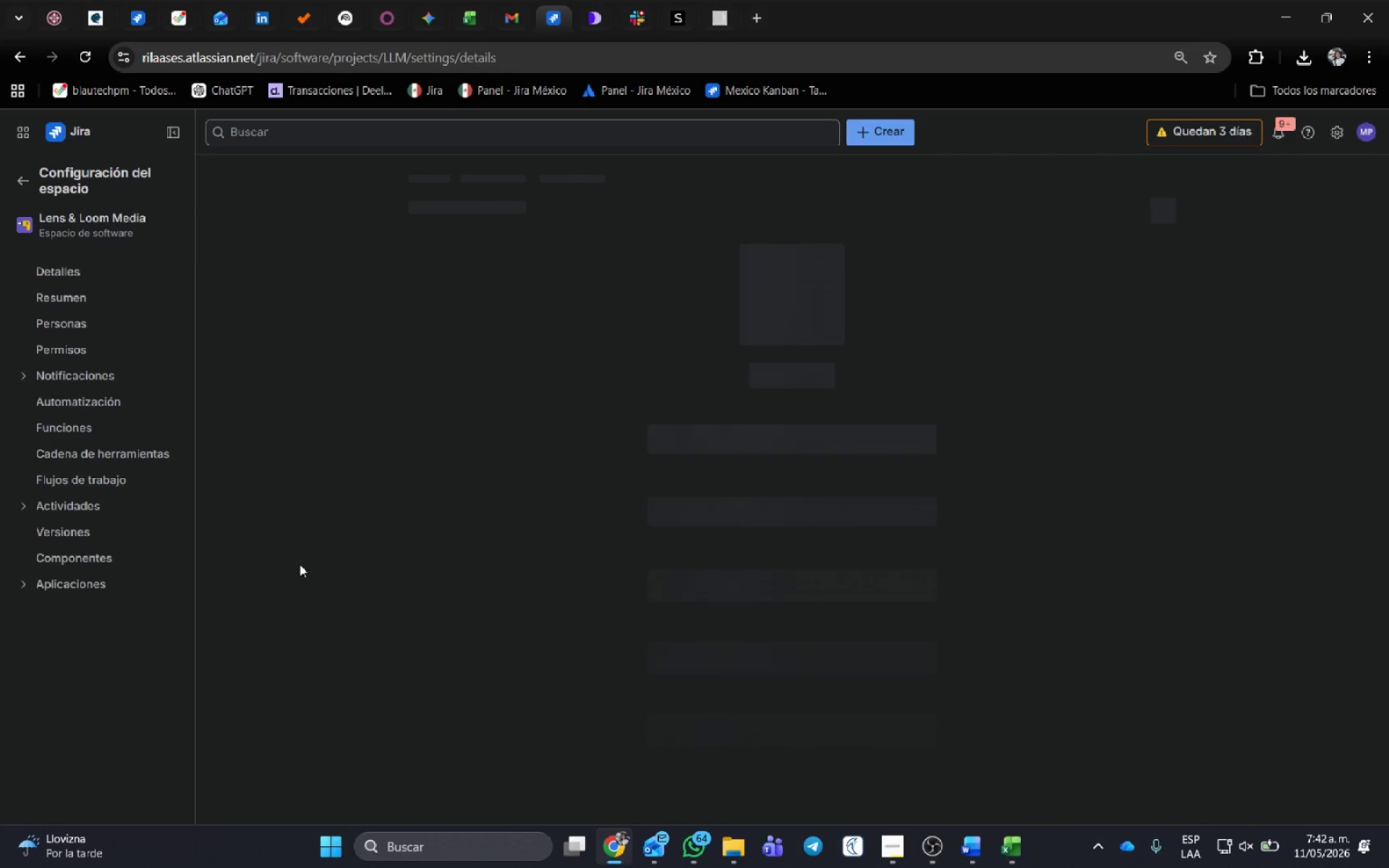 
wait(9.84)
 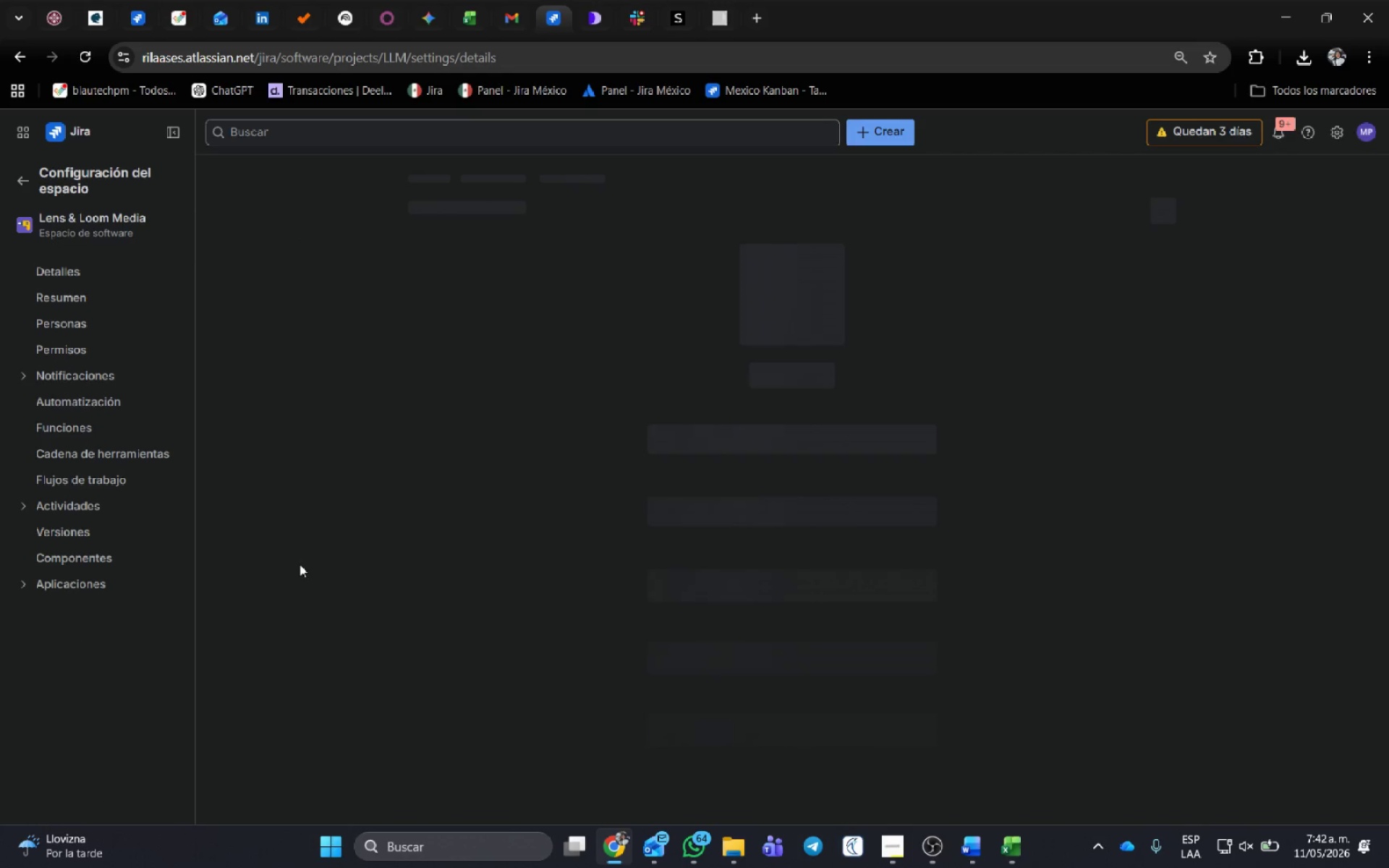 
left_click([101, 477])
 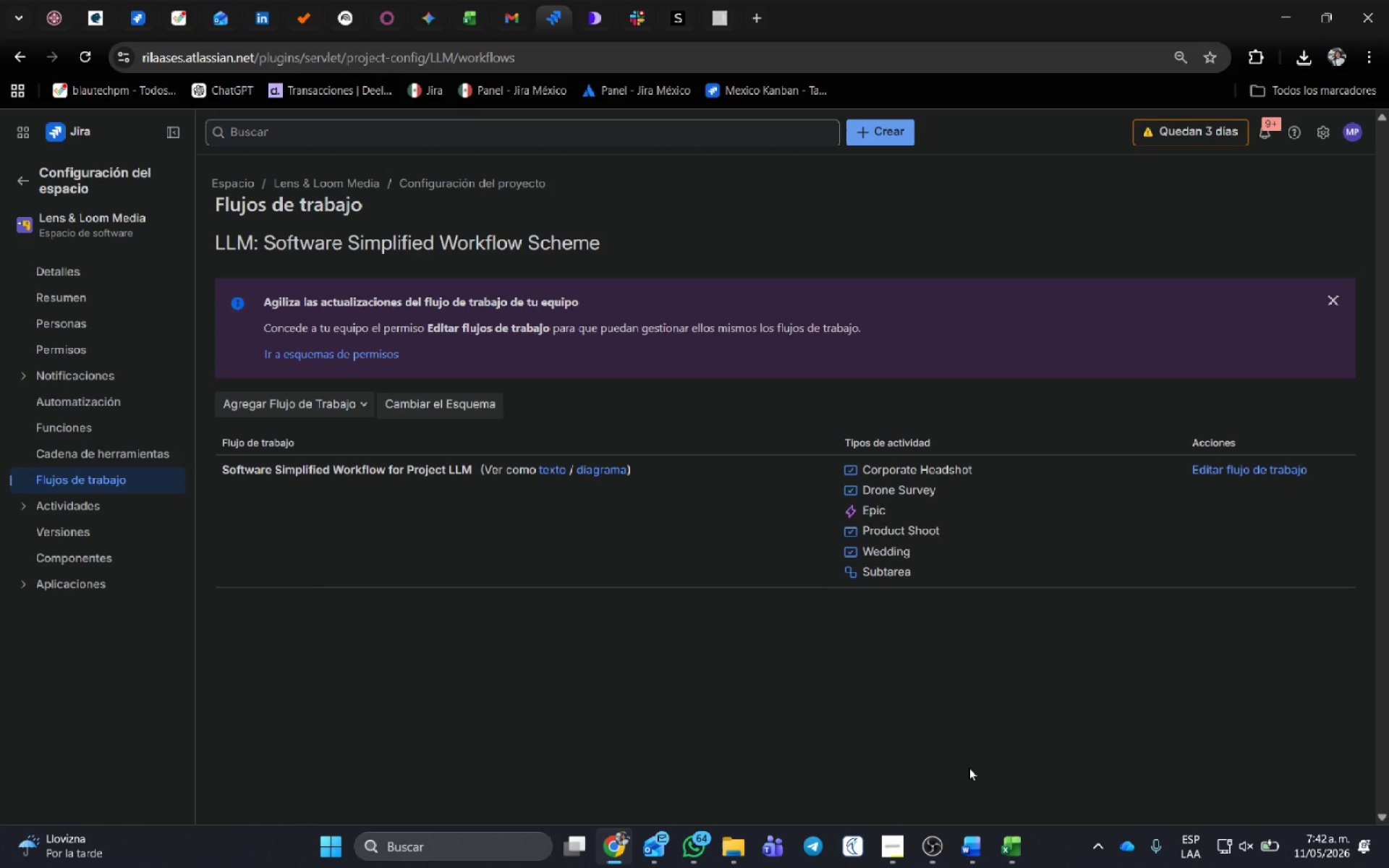 
wait(19.52)
 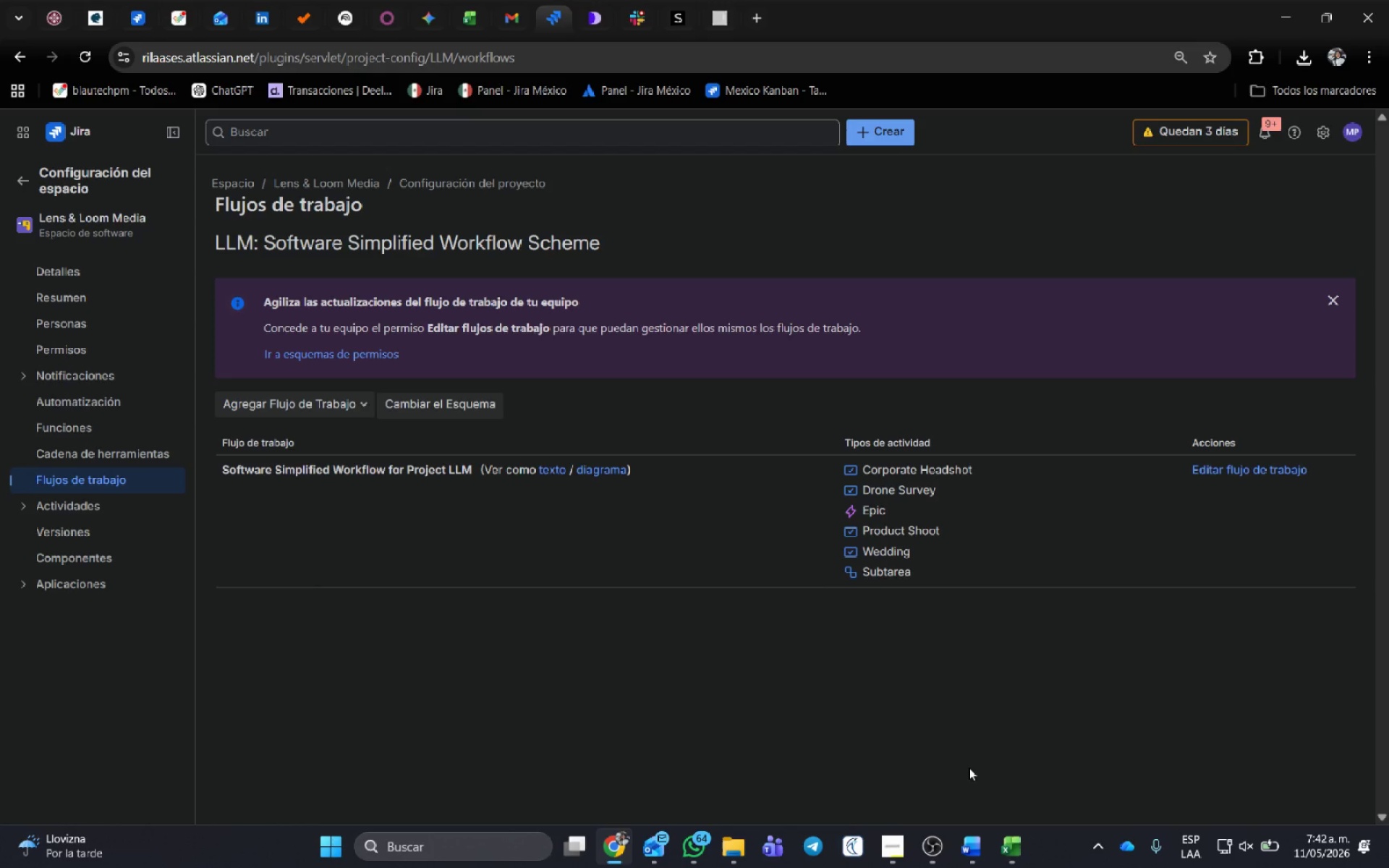 
left_click([1247, 467])
 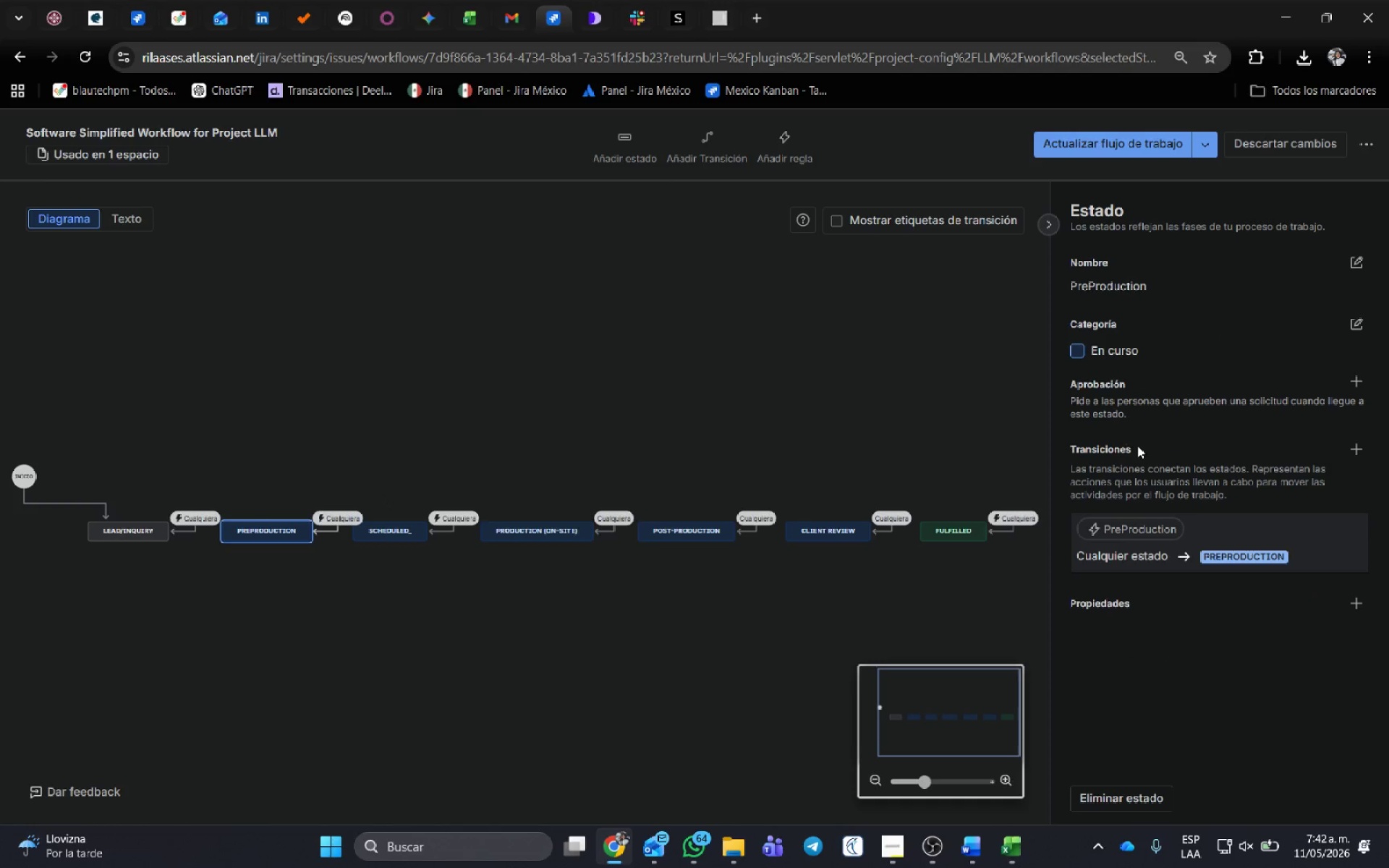 
wait(17.83)
 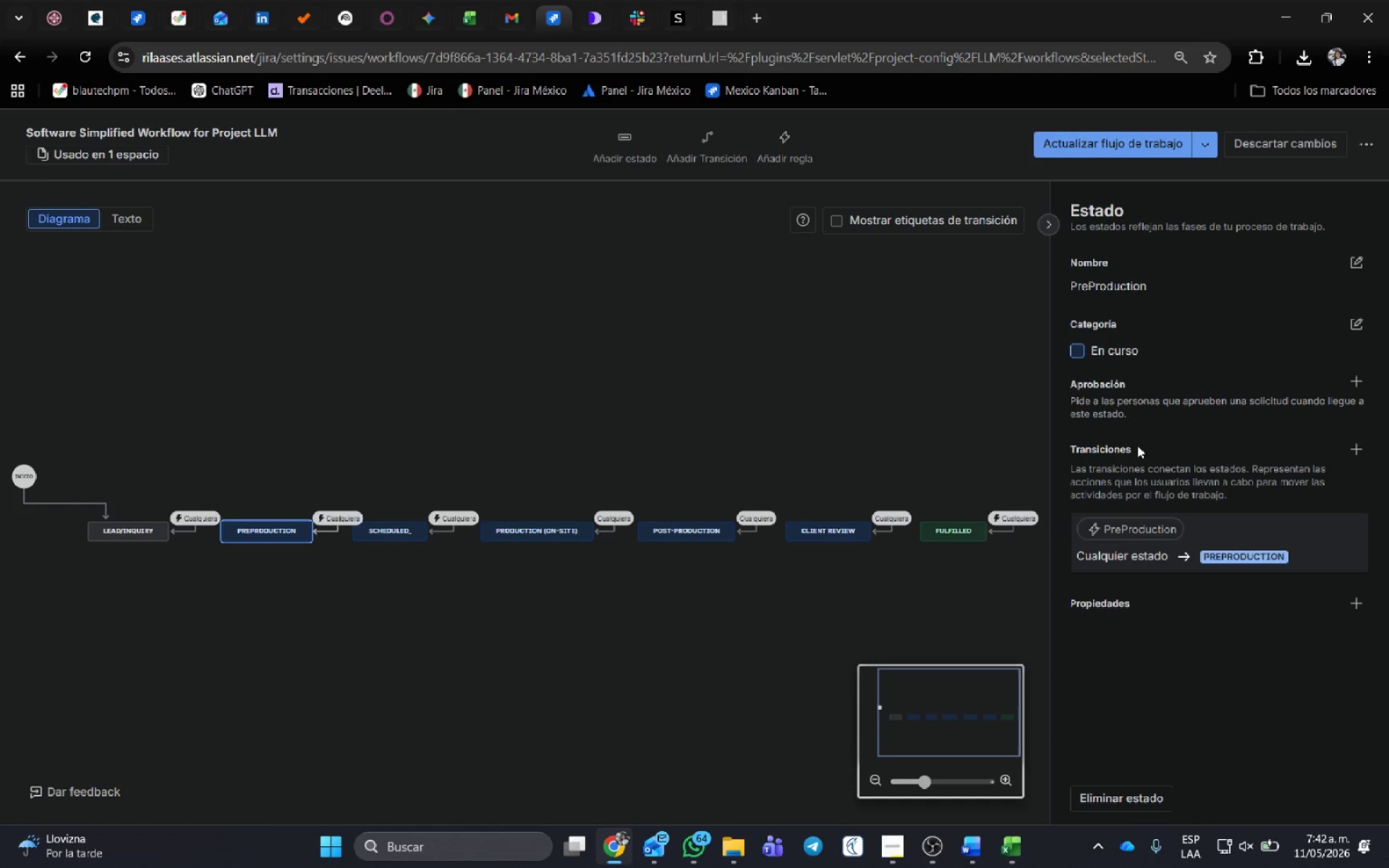 
left_click([790, 139])
 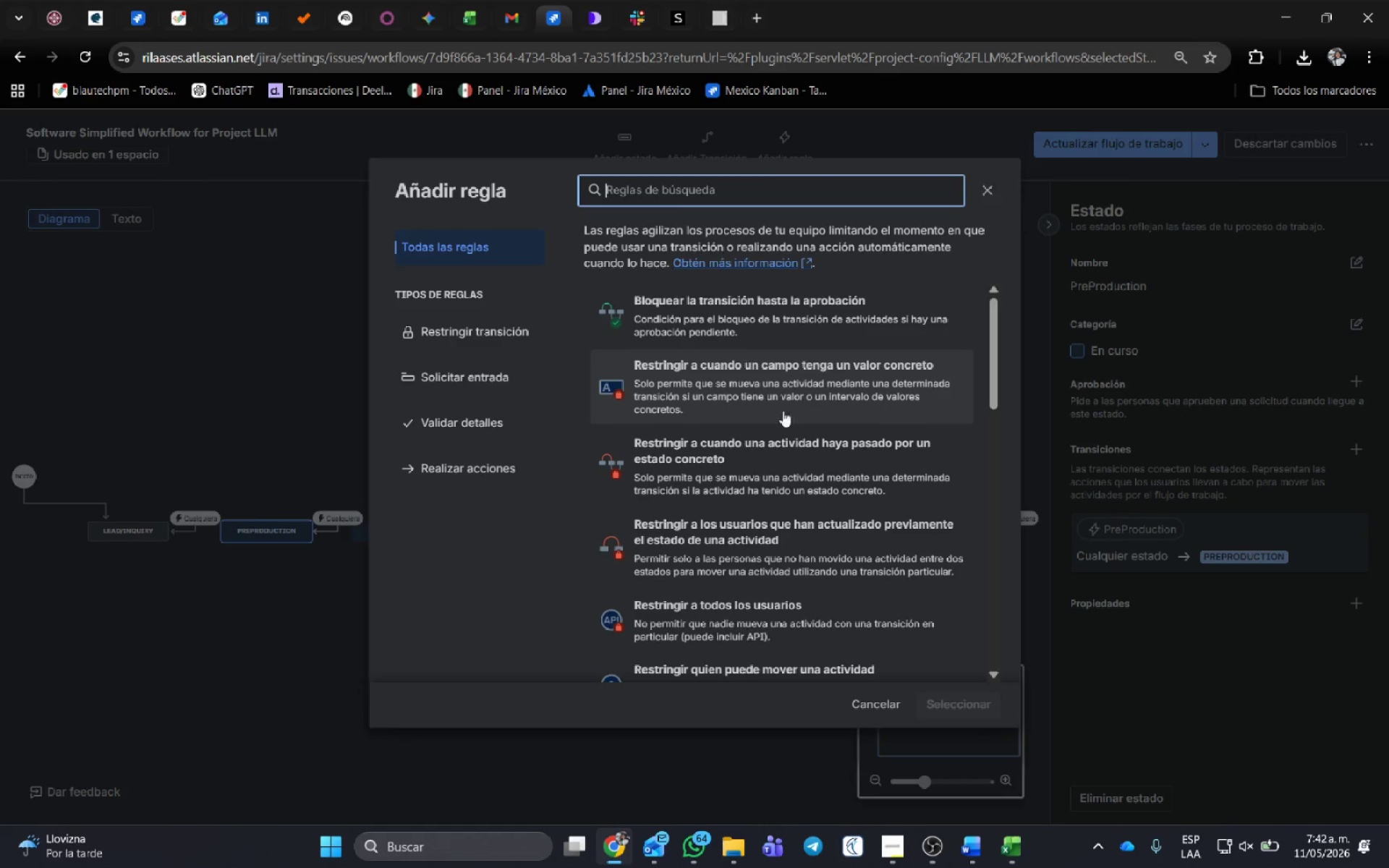 
scroll: coordinate [795, 532], scroll_direction: down, amount: 2.0
 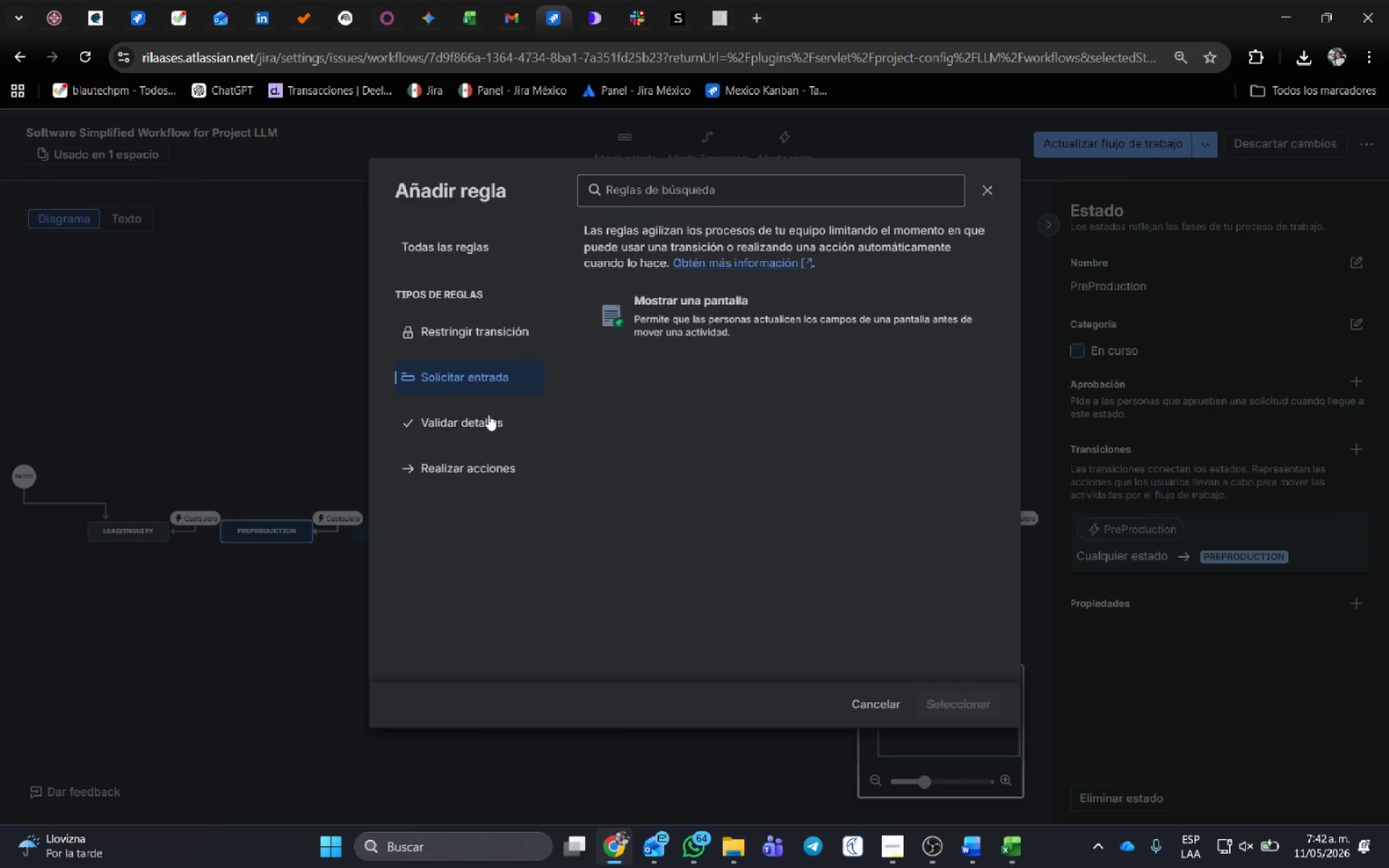 
double_click([483, 424])
 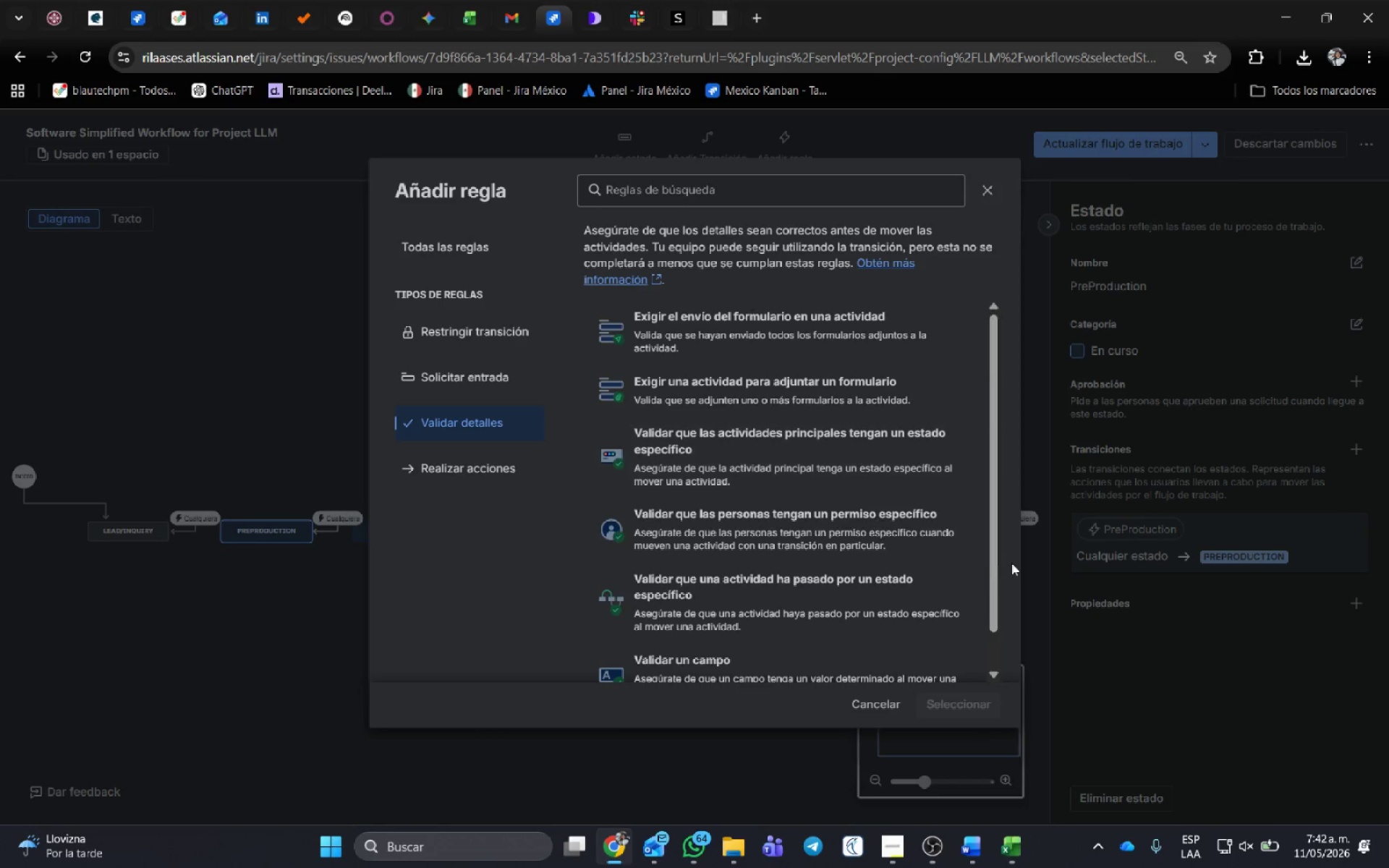 
scroll: coordinate [995, 564], scroll_direction: down, amount: 3.0
 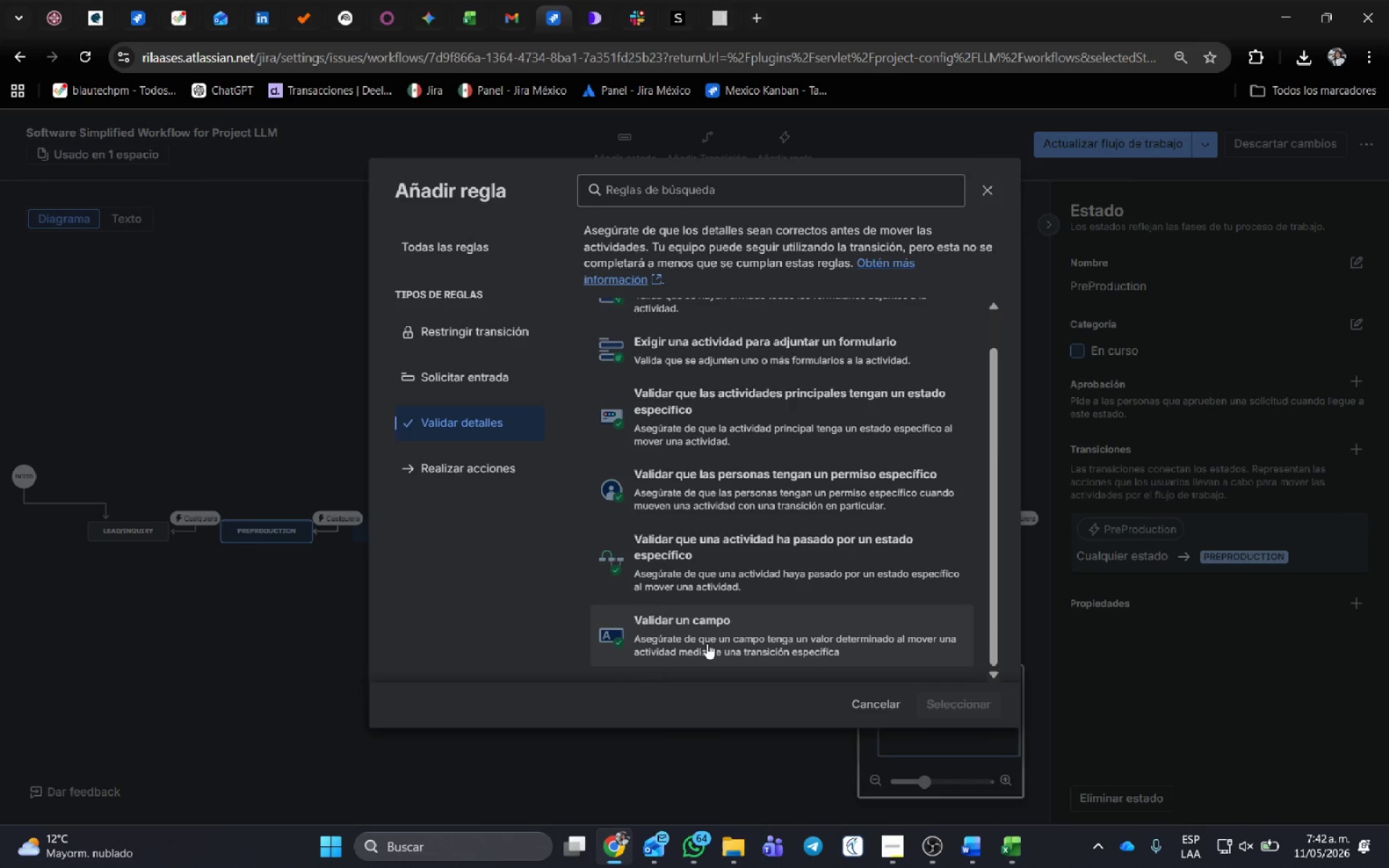 
left_click([705, 634])
 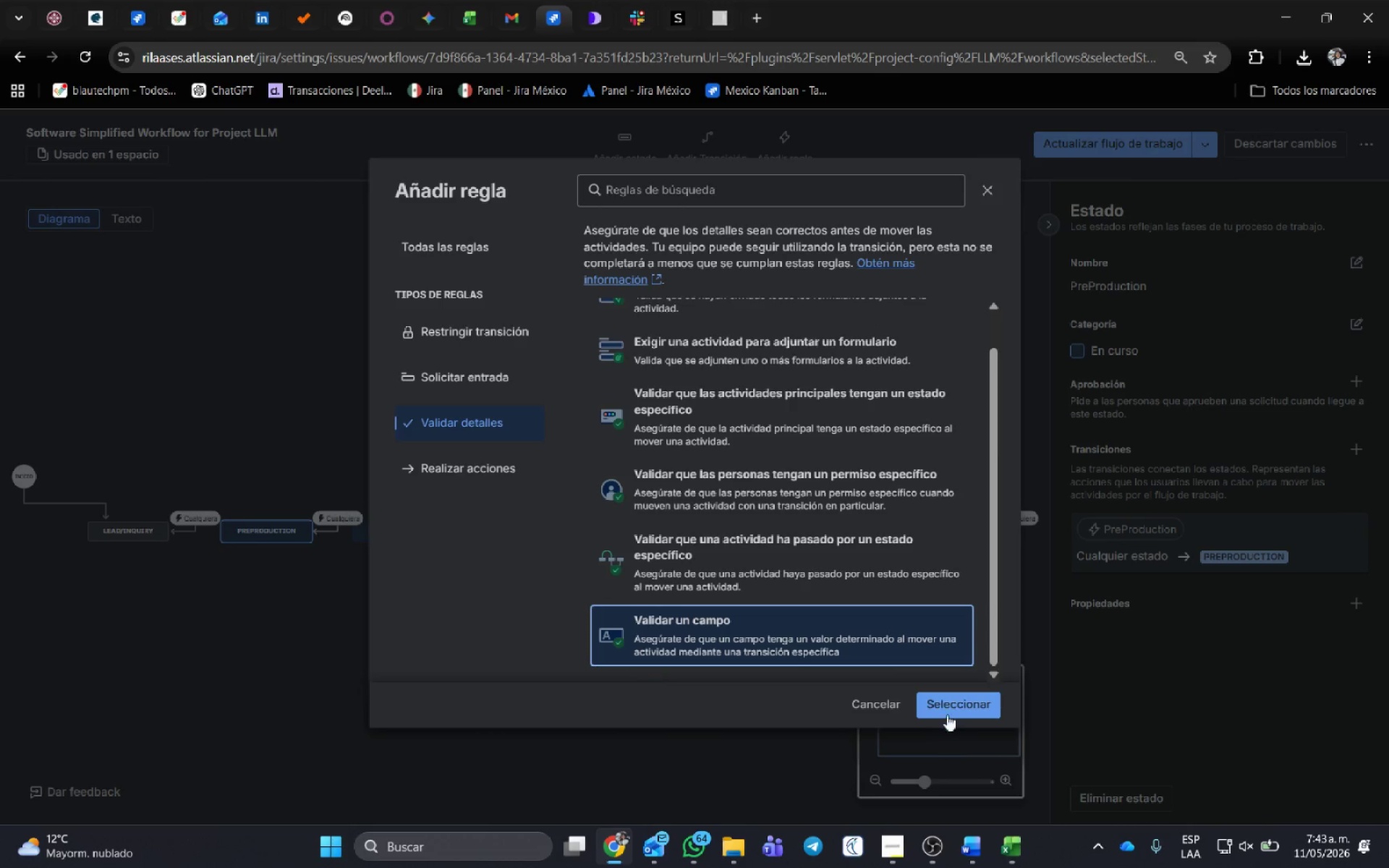 
left_click([948, 705])
 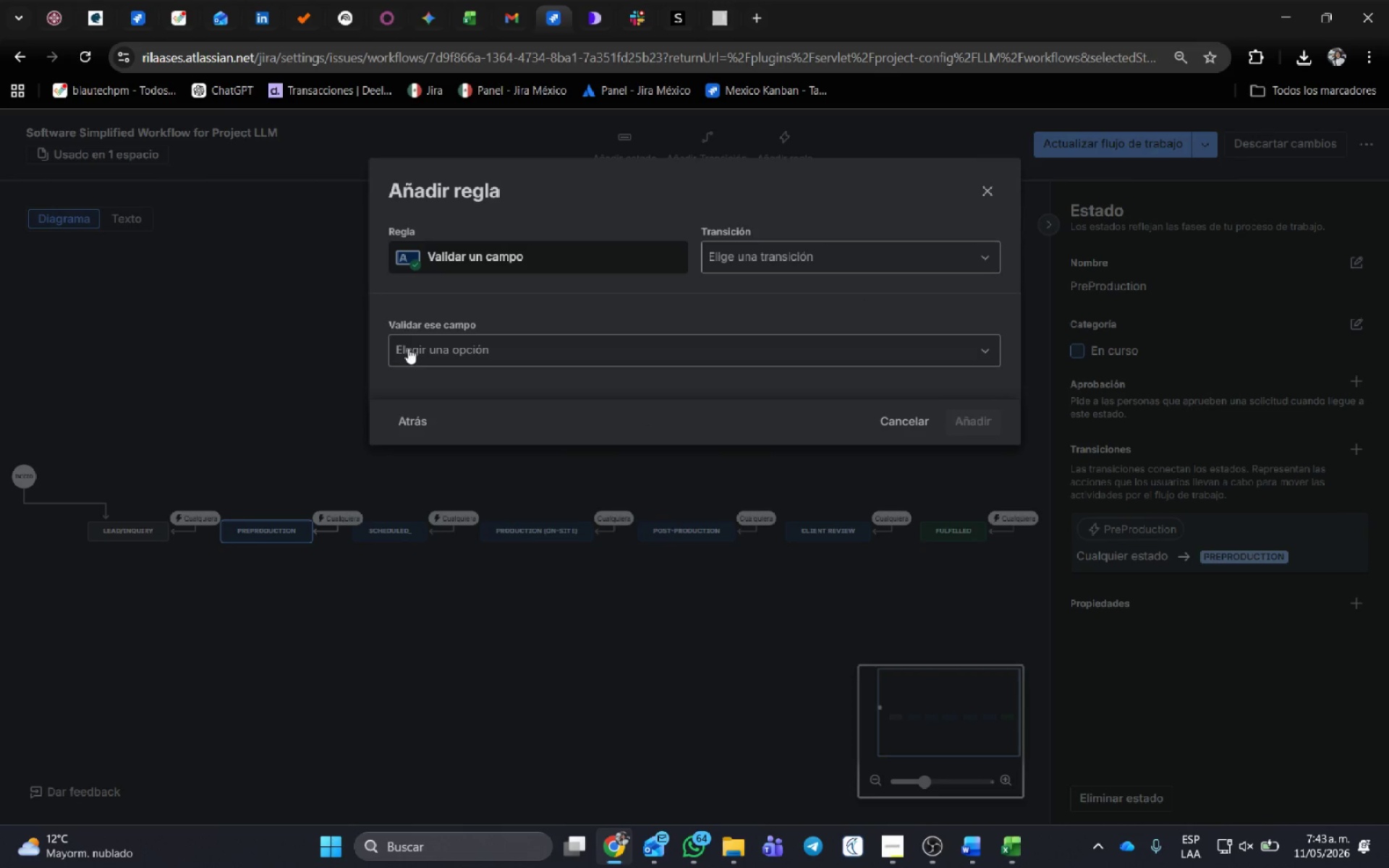 
left_click([485, 344])
 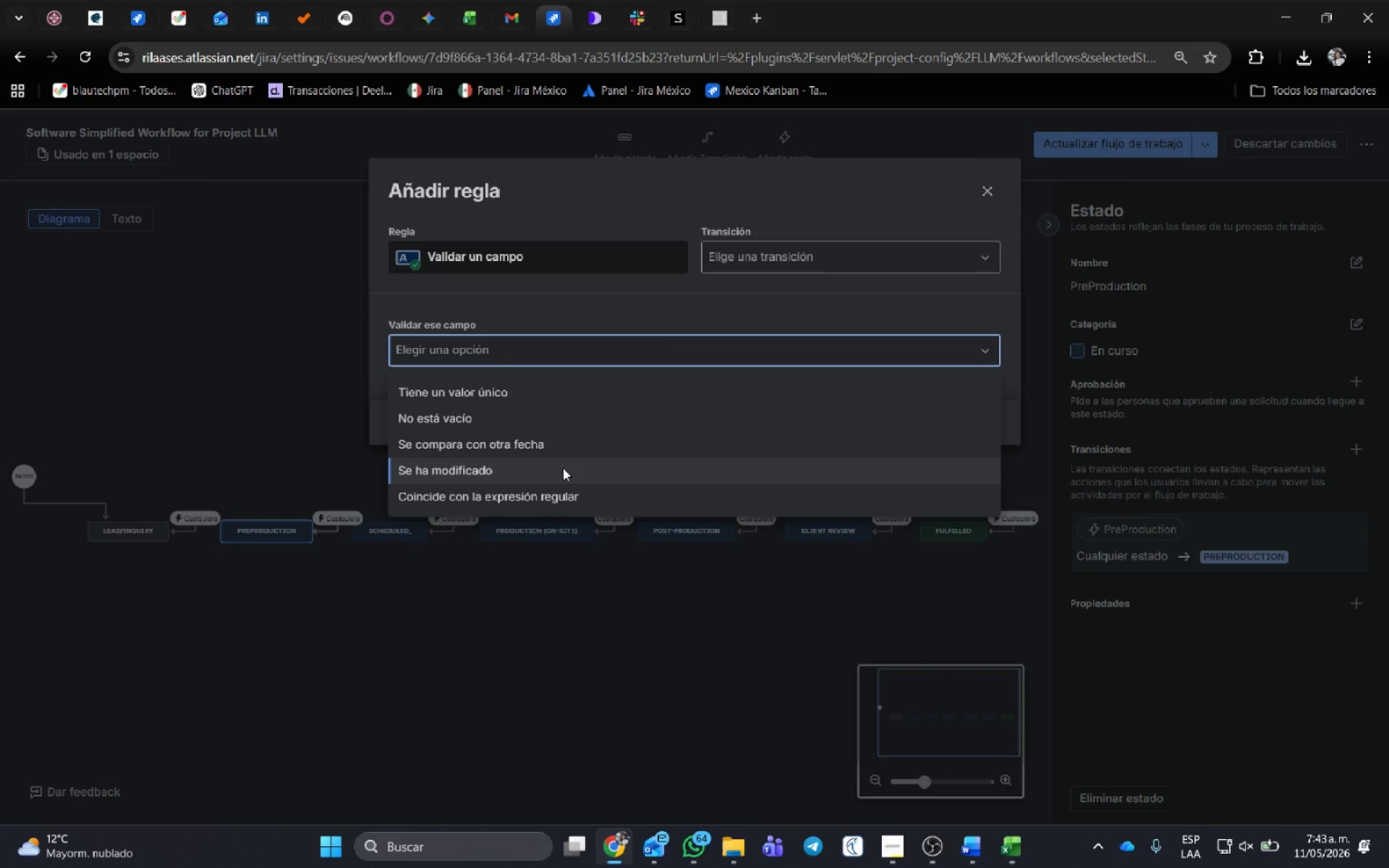 
left_click([572, 497])
 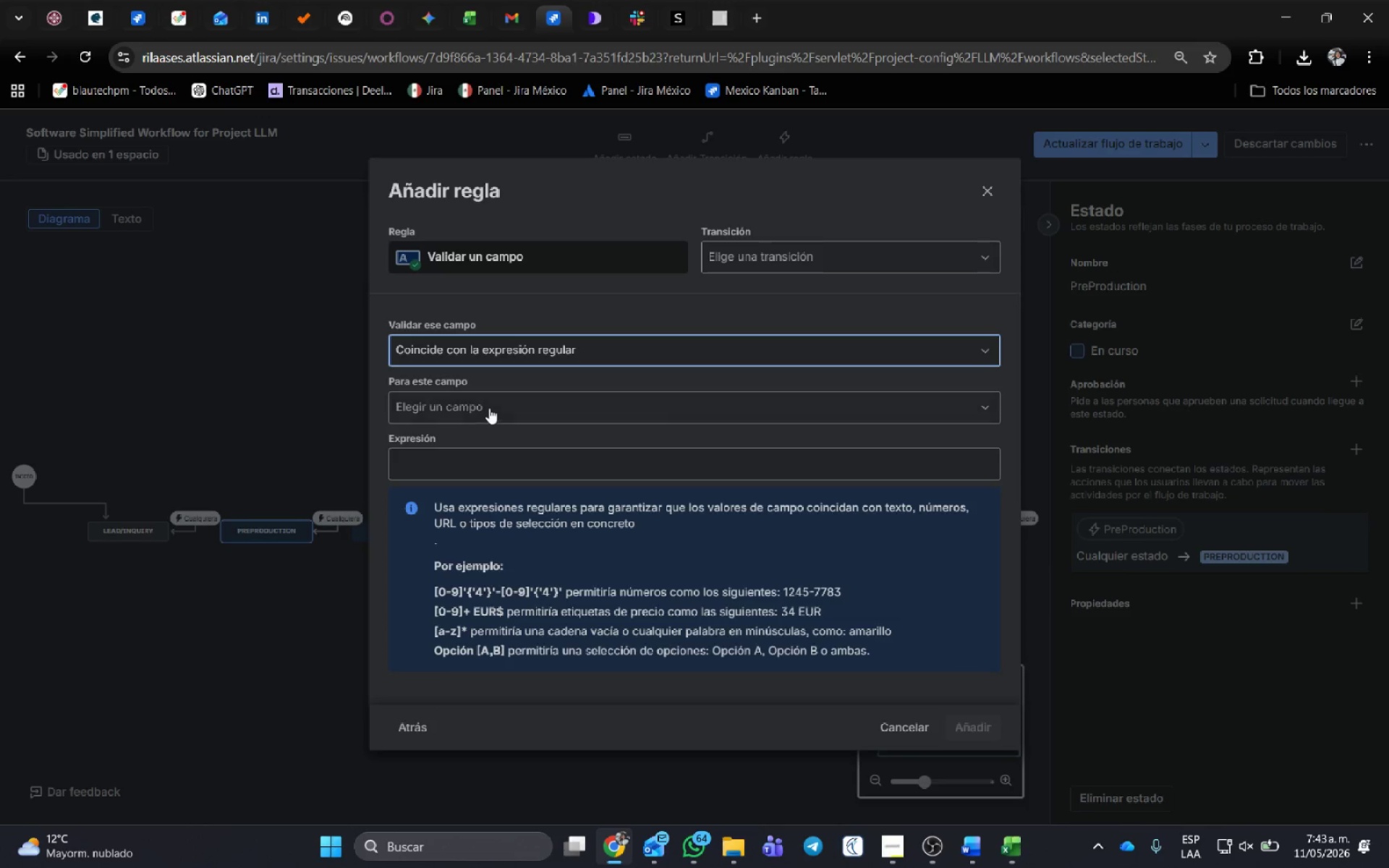 
left_click([489, 407])
 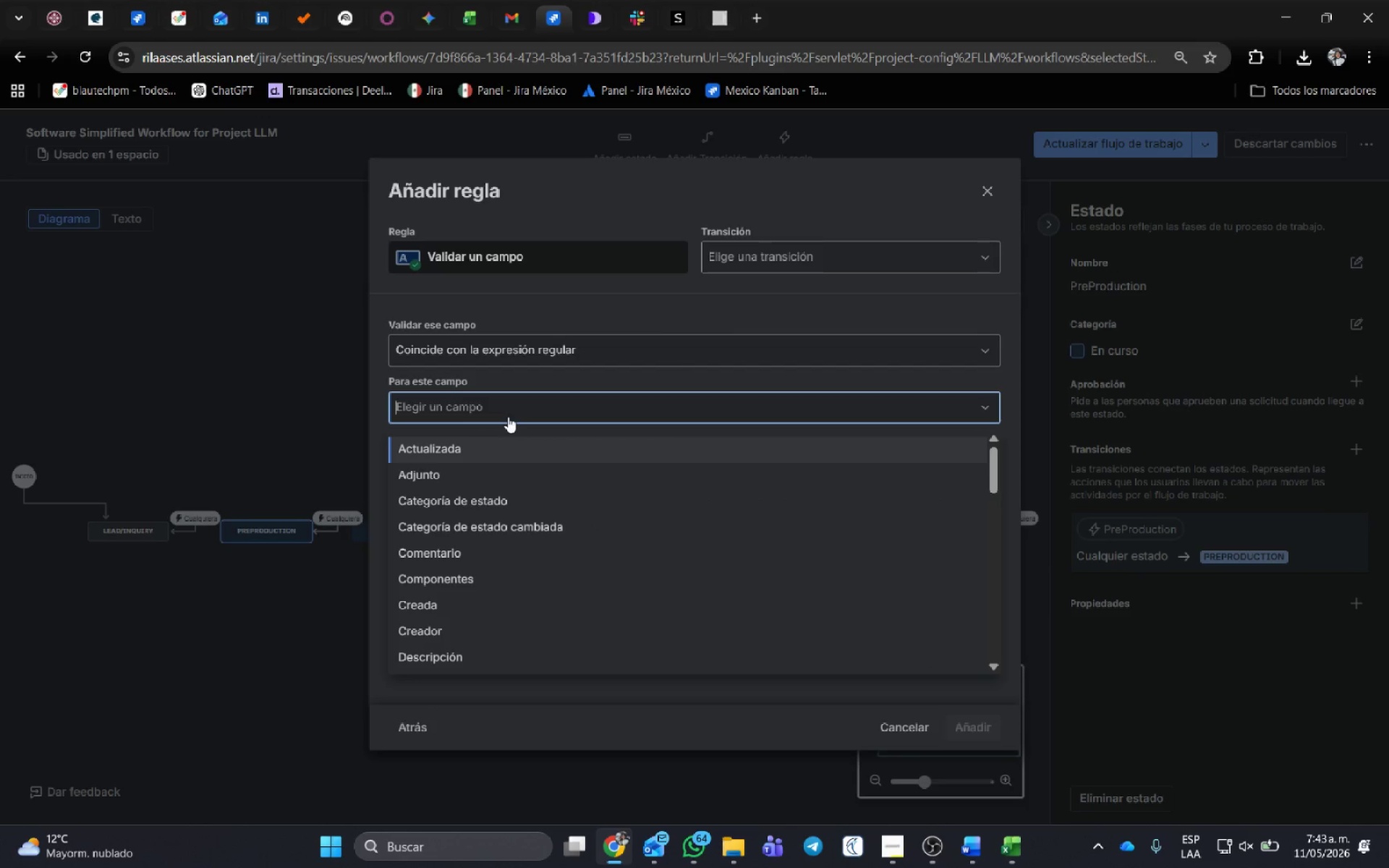 
wait(7.5)
 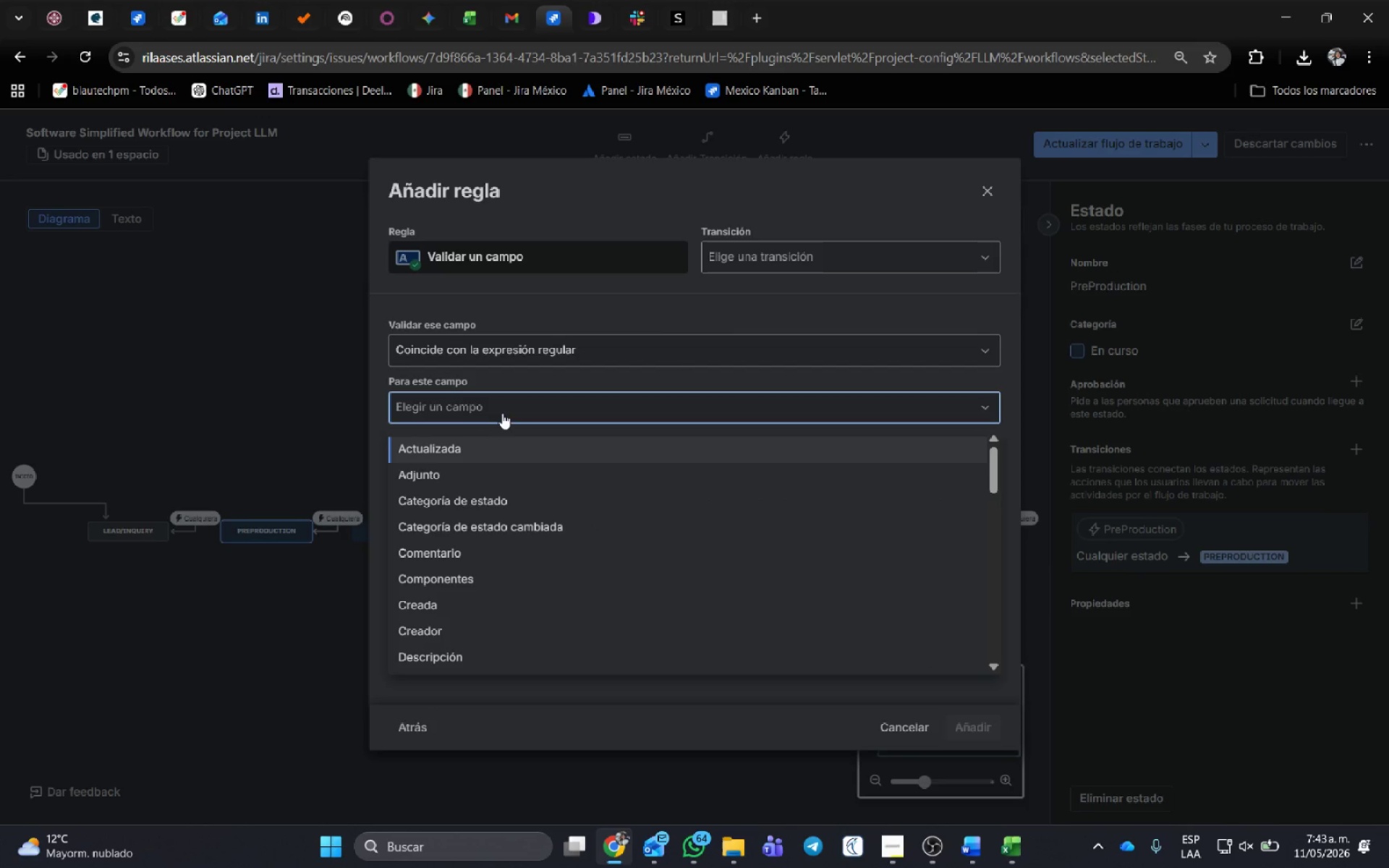 
type(dron)
 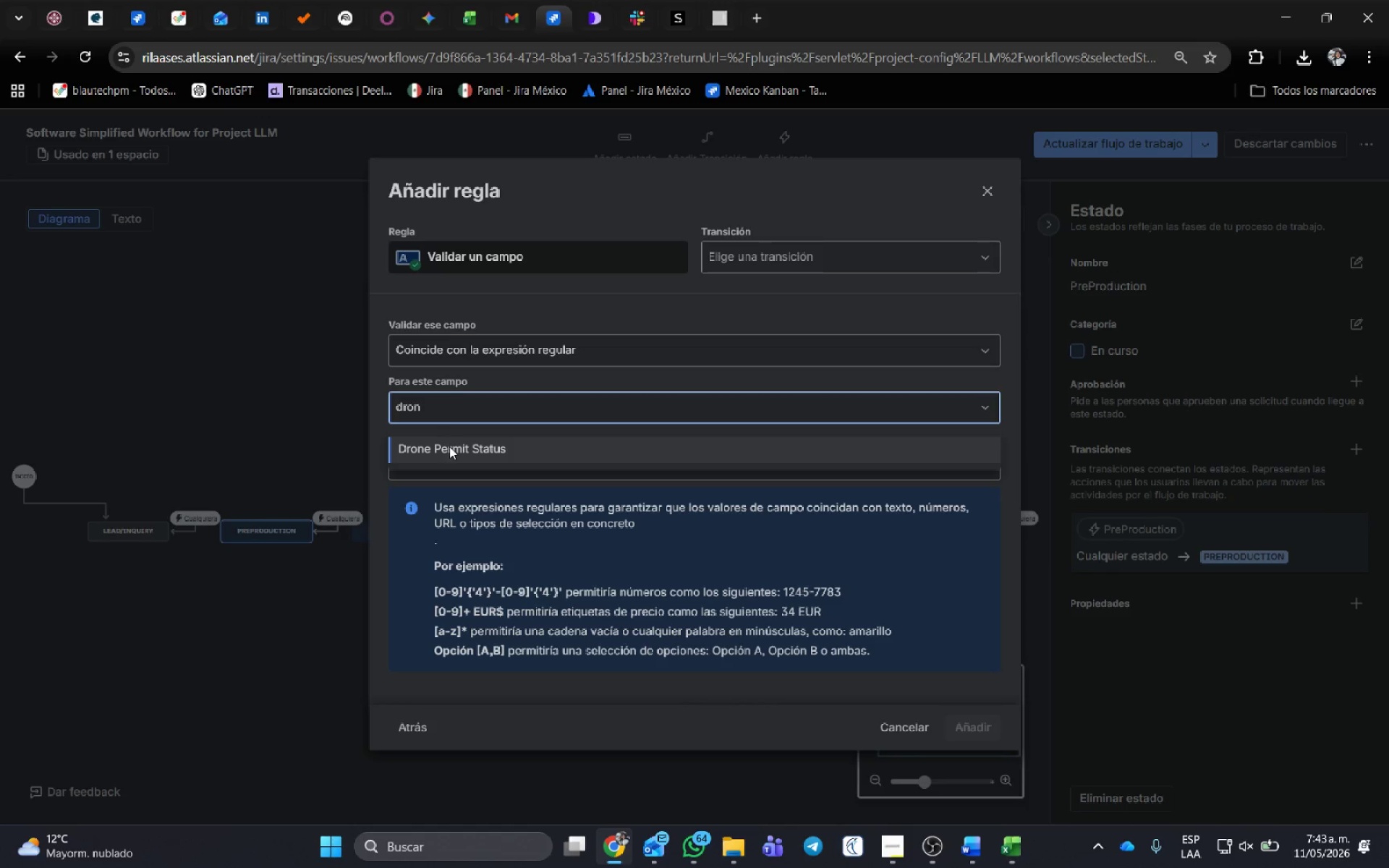 
double_click([462, 461])
 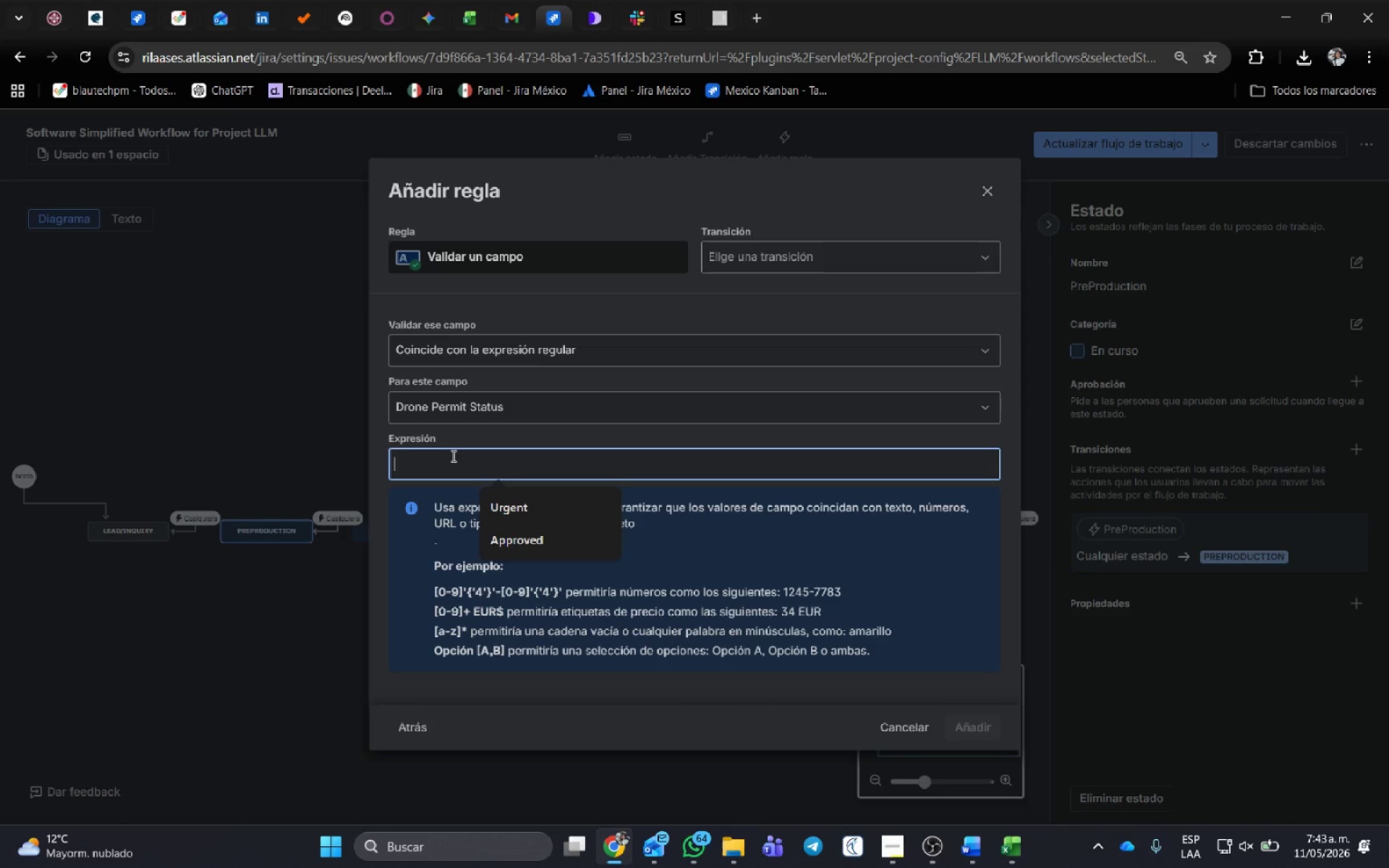 
type(FA)
key(Backspace)
key(Backspace)
type(tR)
key(Backspace)
key(Backspace)
type(tRUE)
key(Backspace)
key(Backspace)
key(Backspace)
key(Backspace)
type(True)
 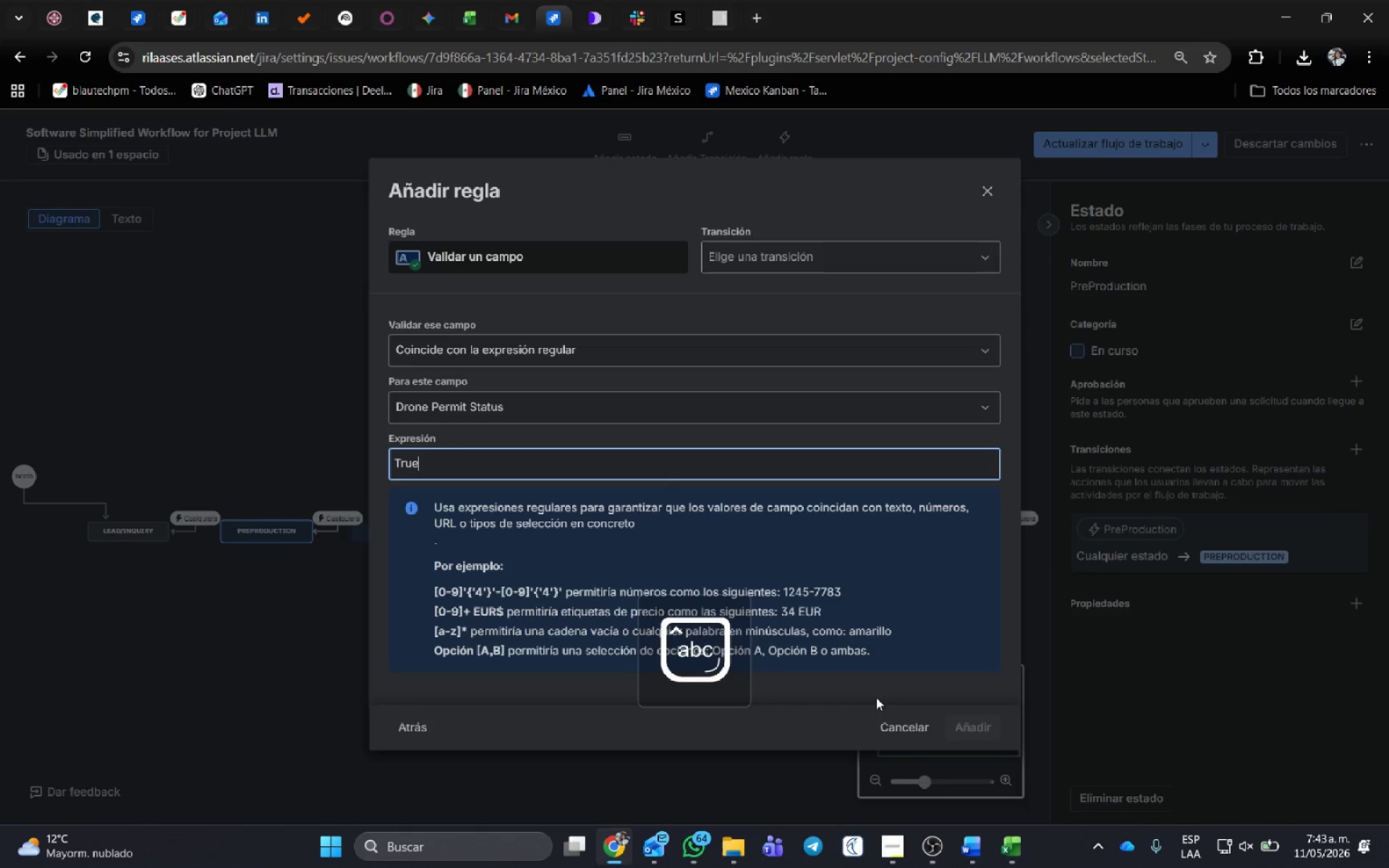 
left_click([870, 689])
 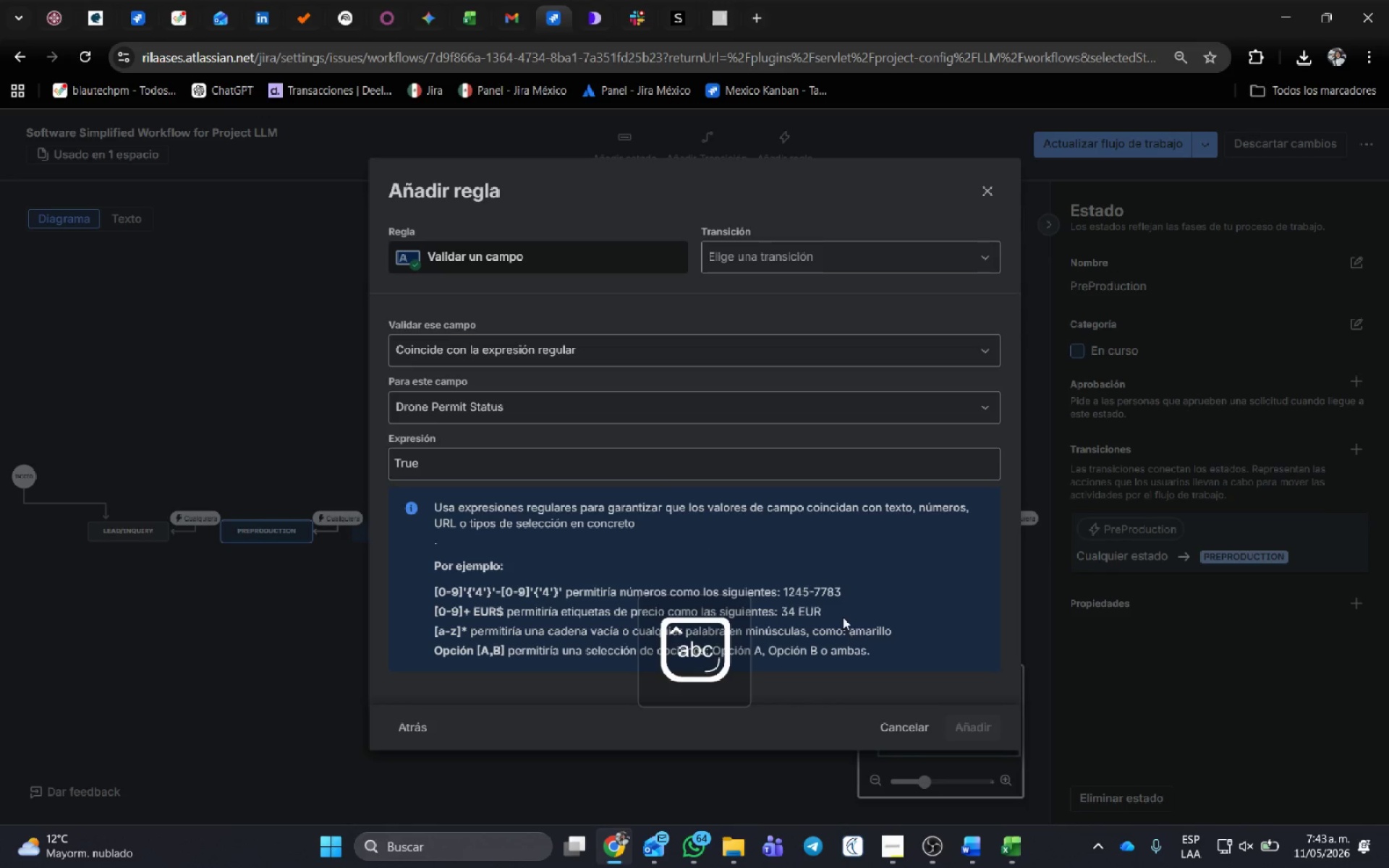 
scroll: coordinate [842, 606], scroll_direction: down, amount: 5.0
 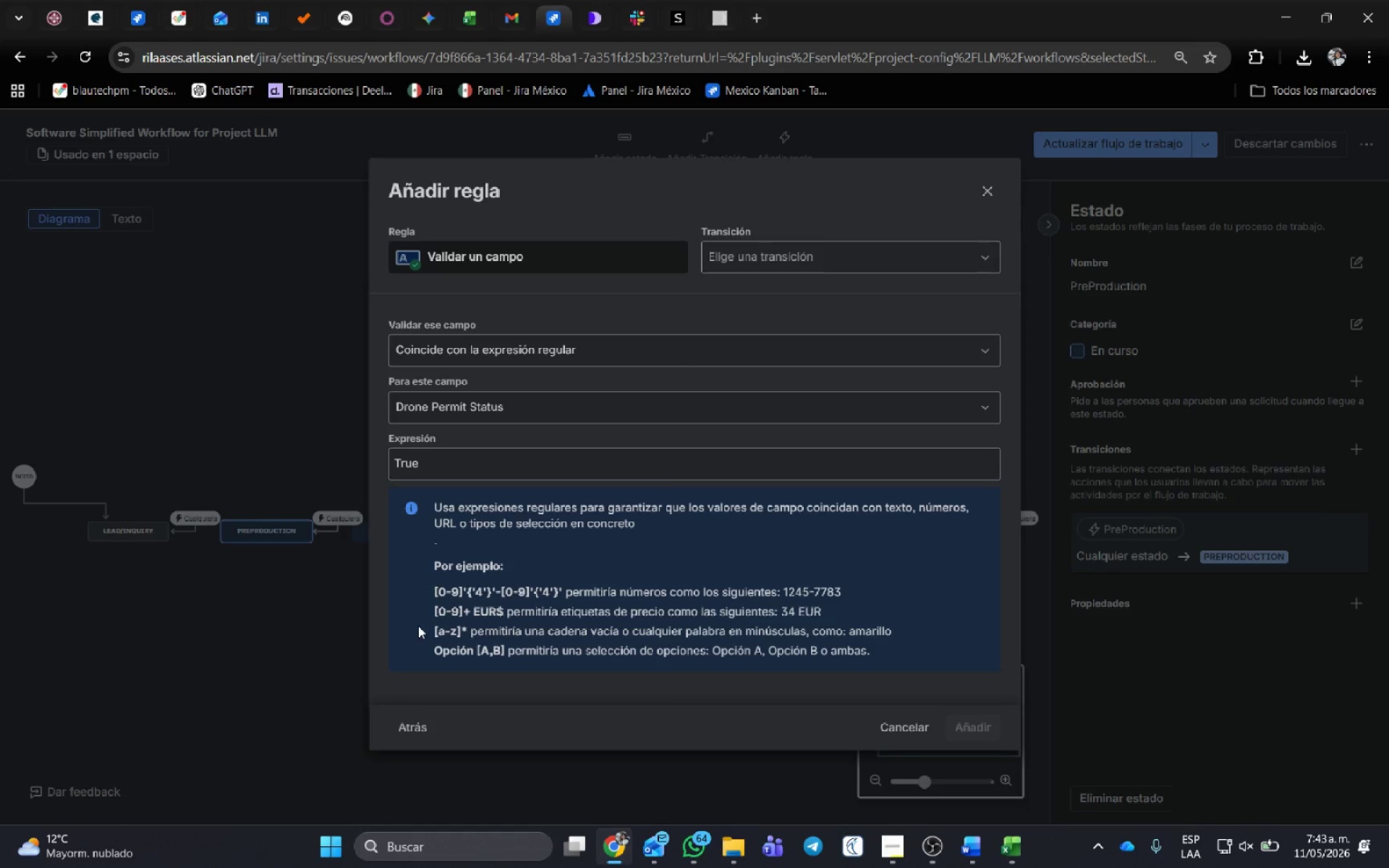 
left_click([835, 247])
 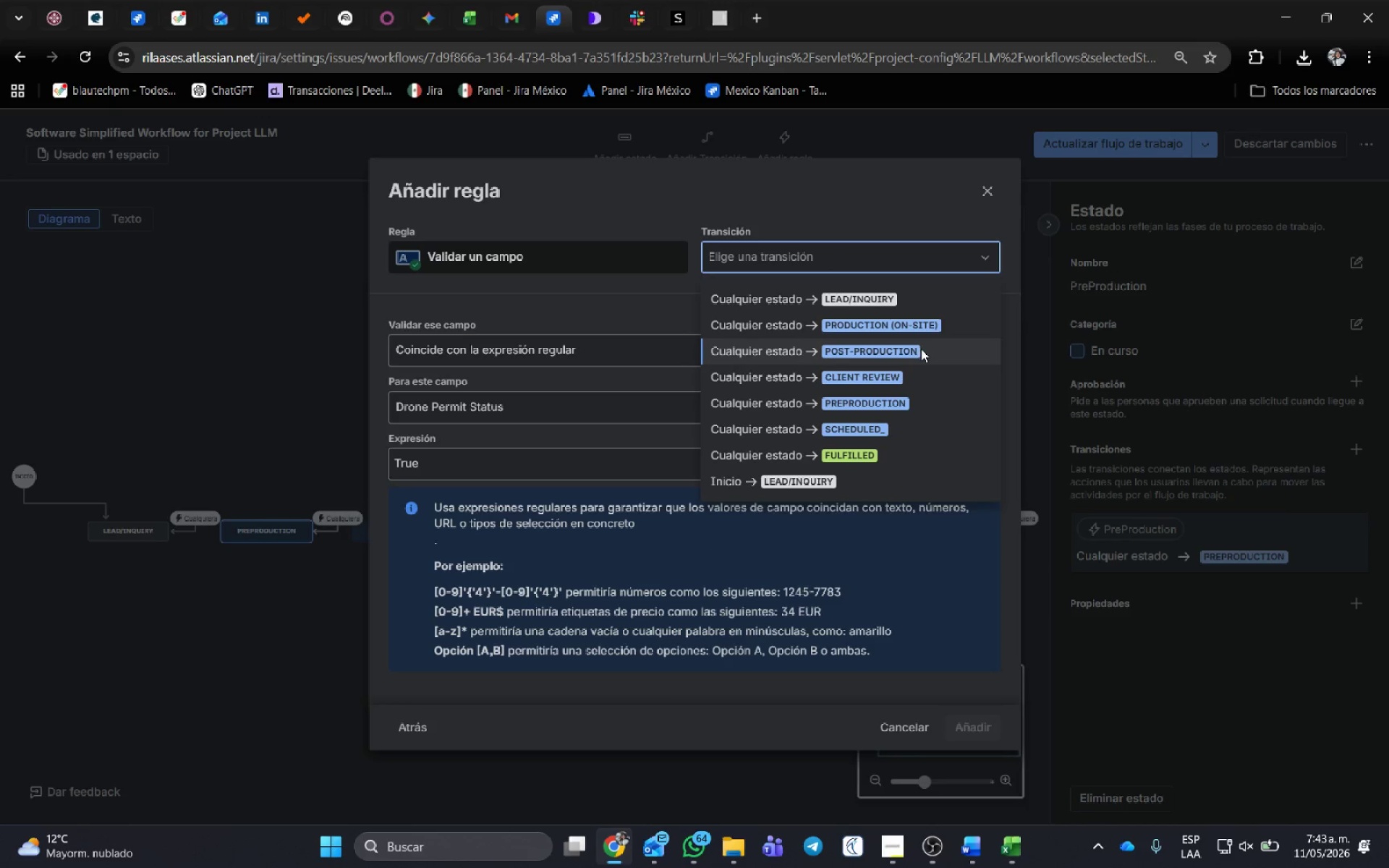 
wait(7.91)
 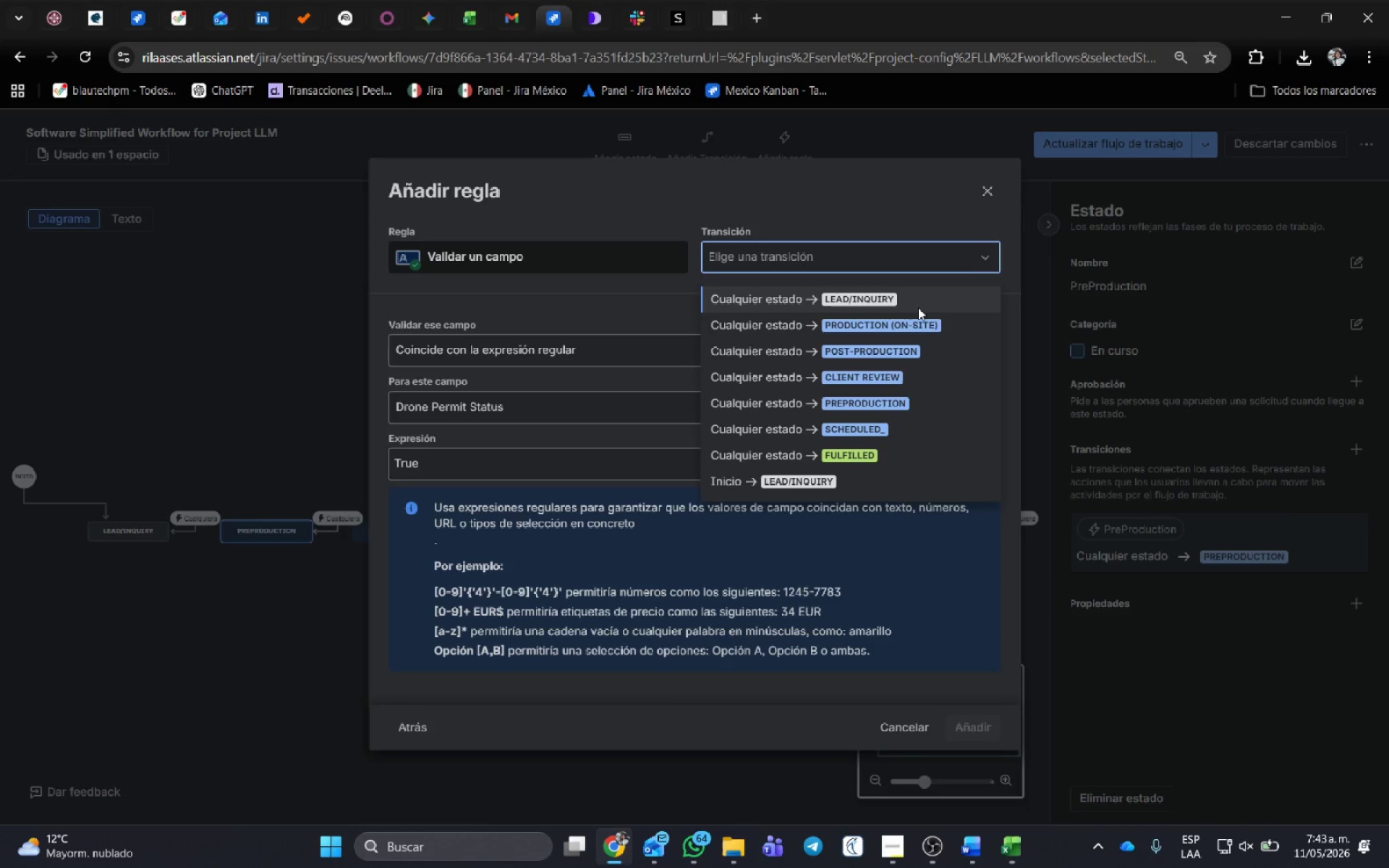 
left_click([908, 425])
 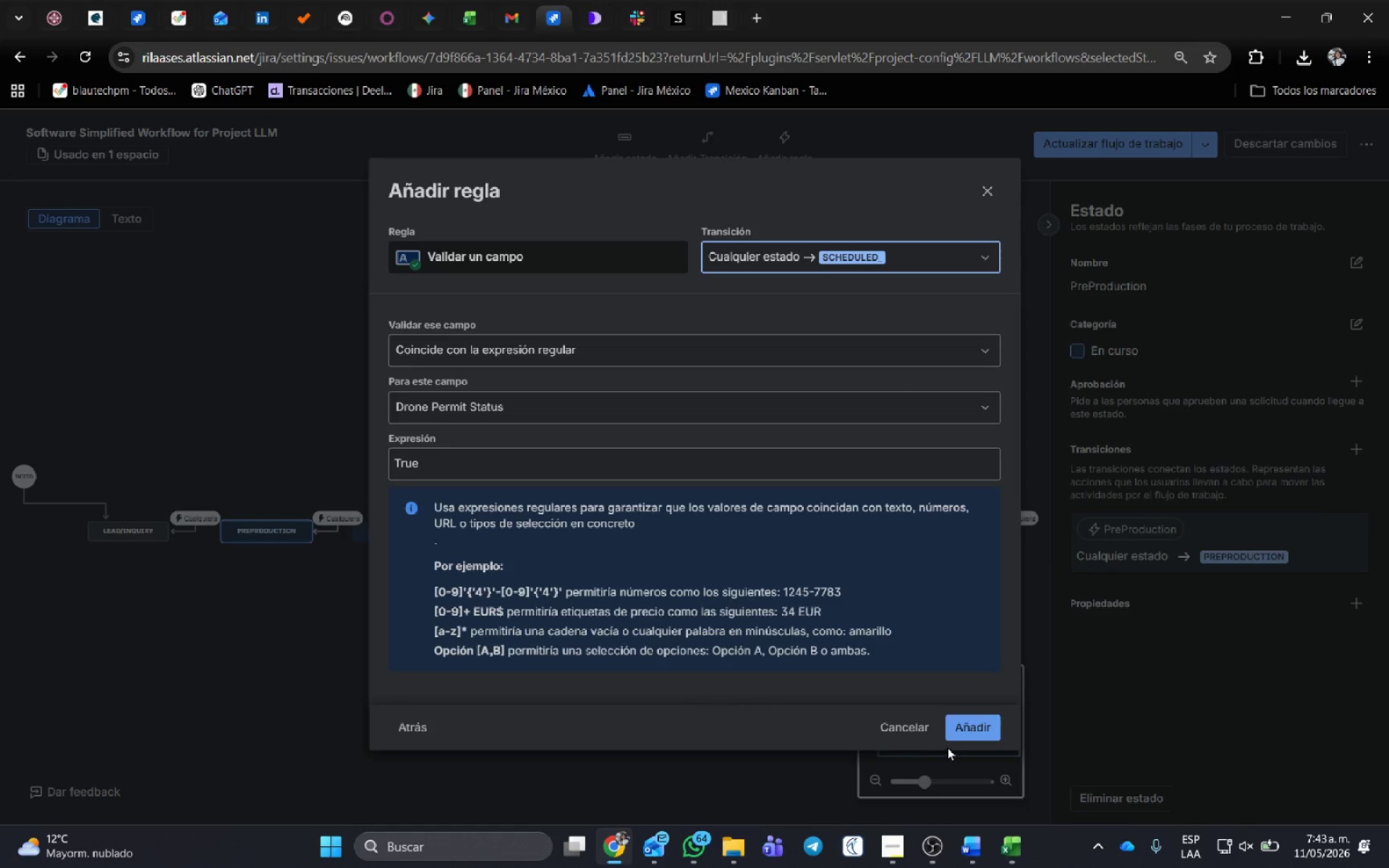 
left_click([964, 727])
 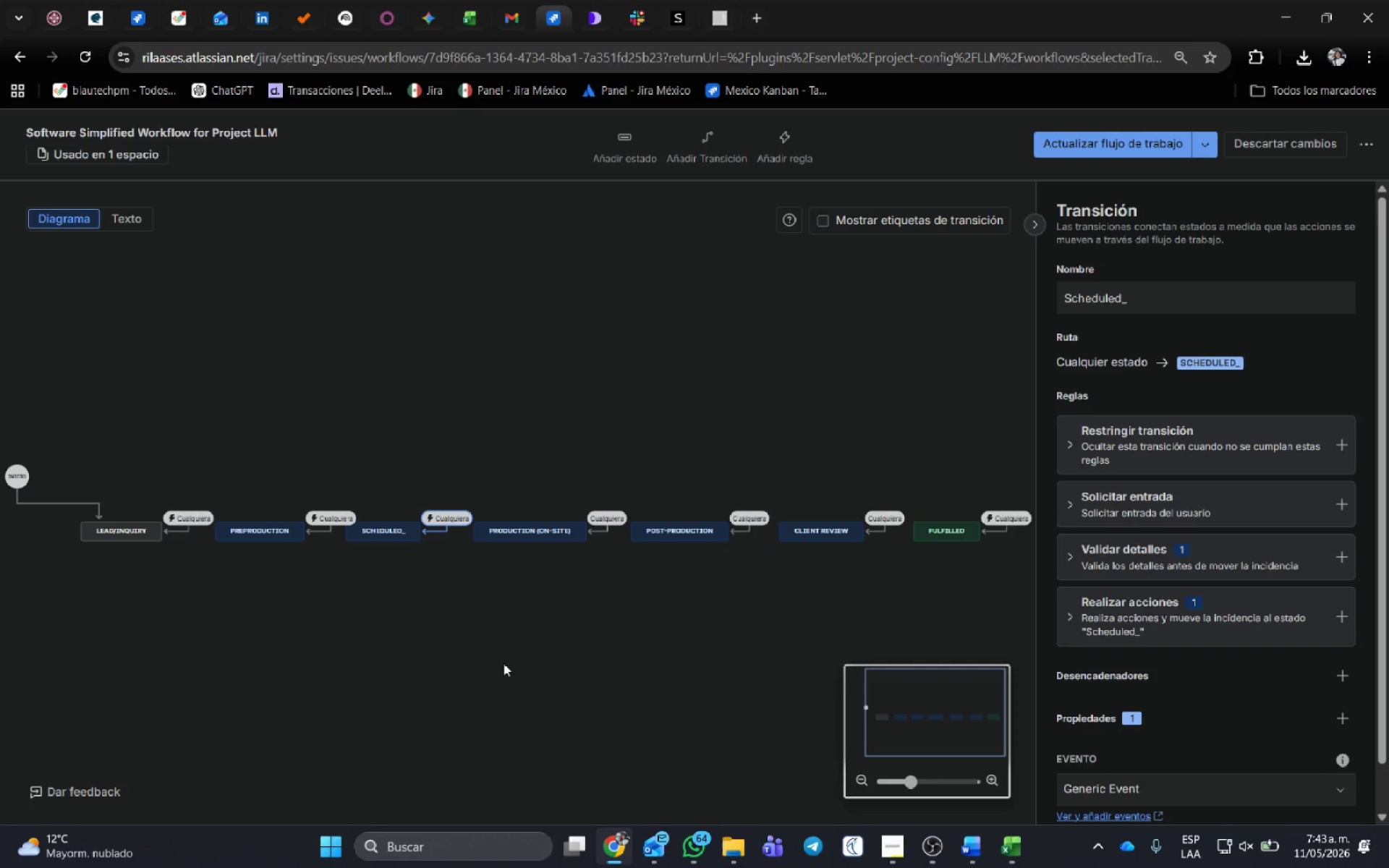 
left_click([513, 678])
 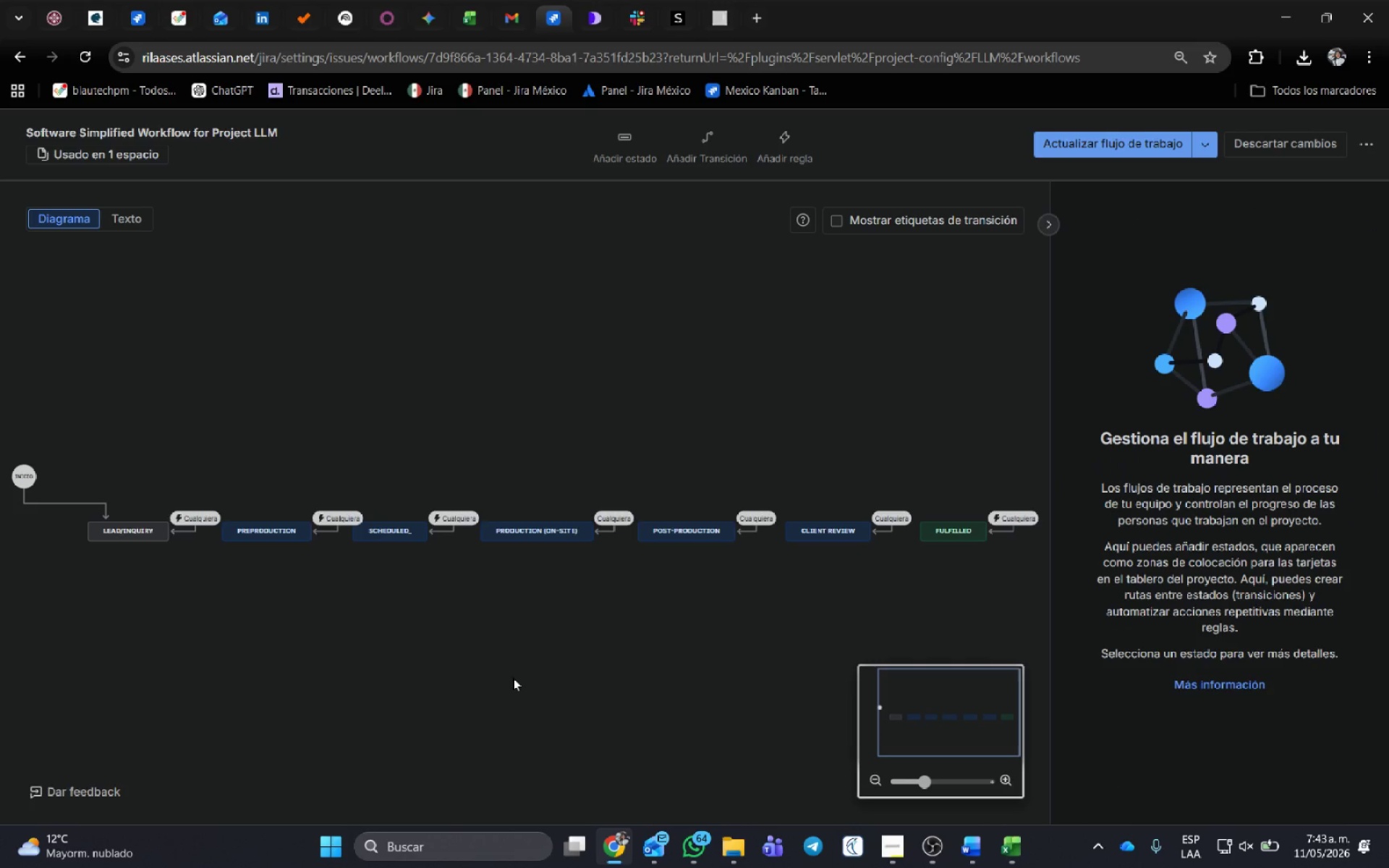 
wait(14.5)
 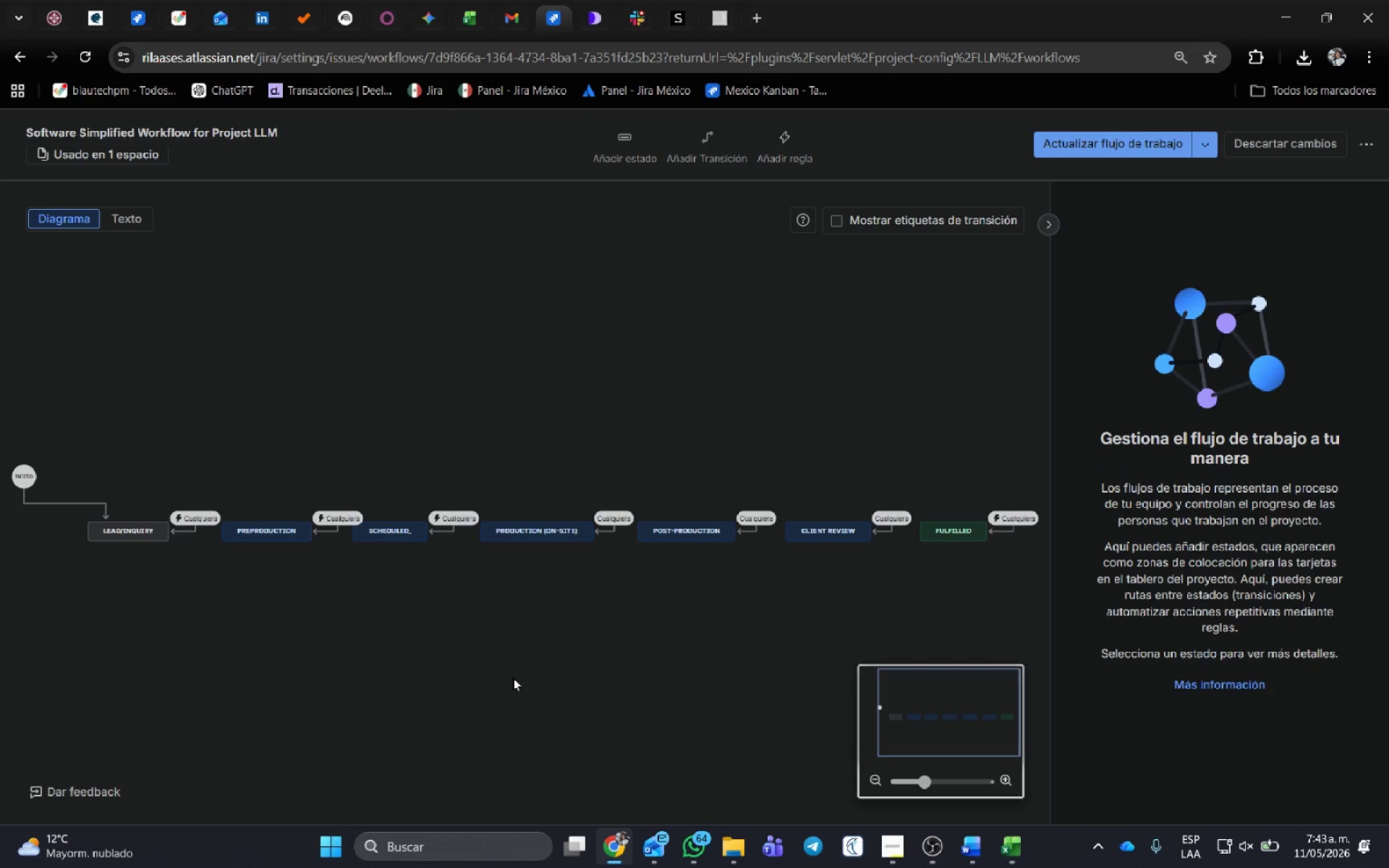 
left_click([1126, 148])
 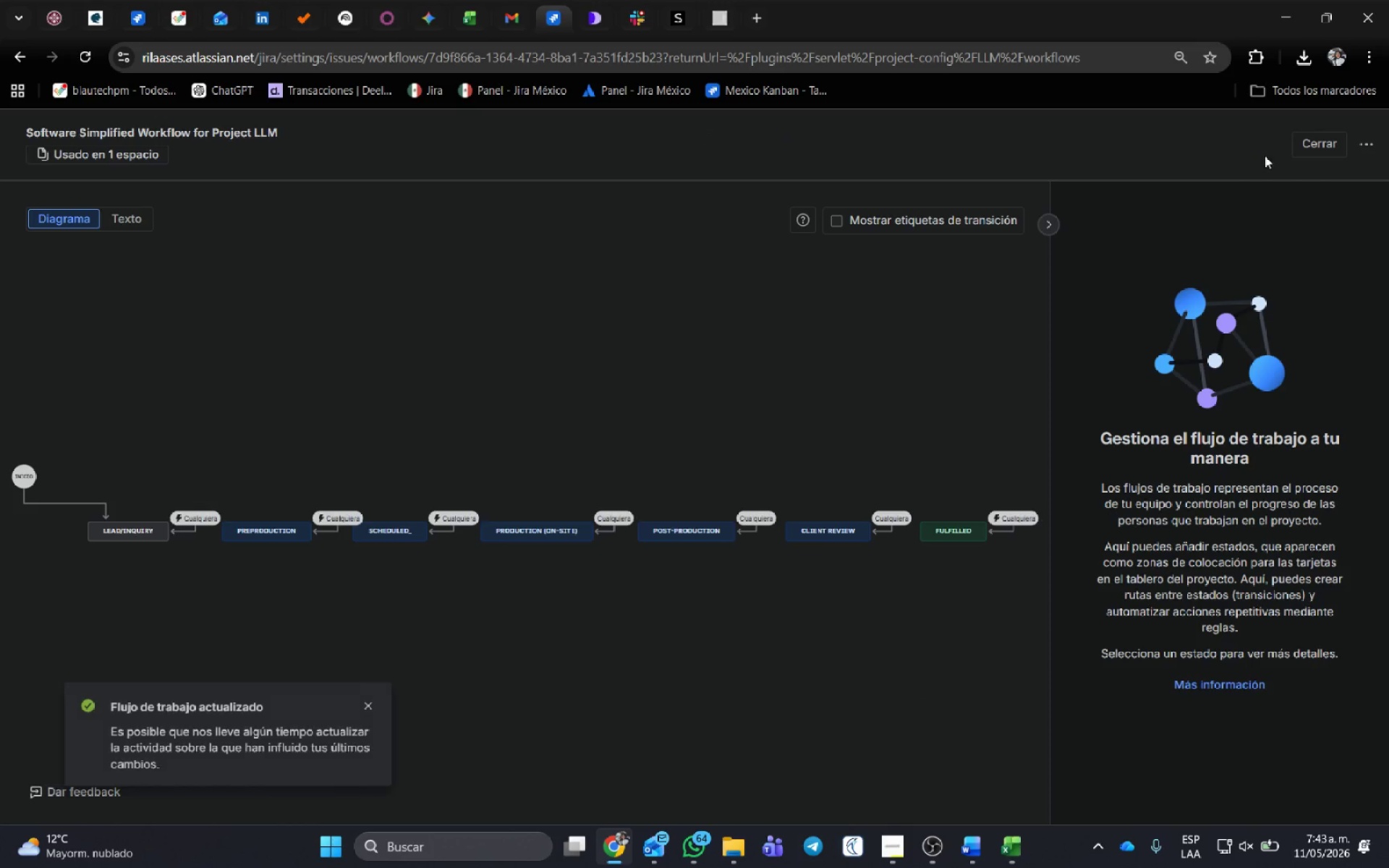 
left_click([1312, 143])
 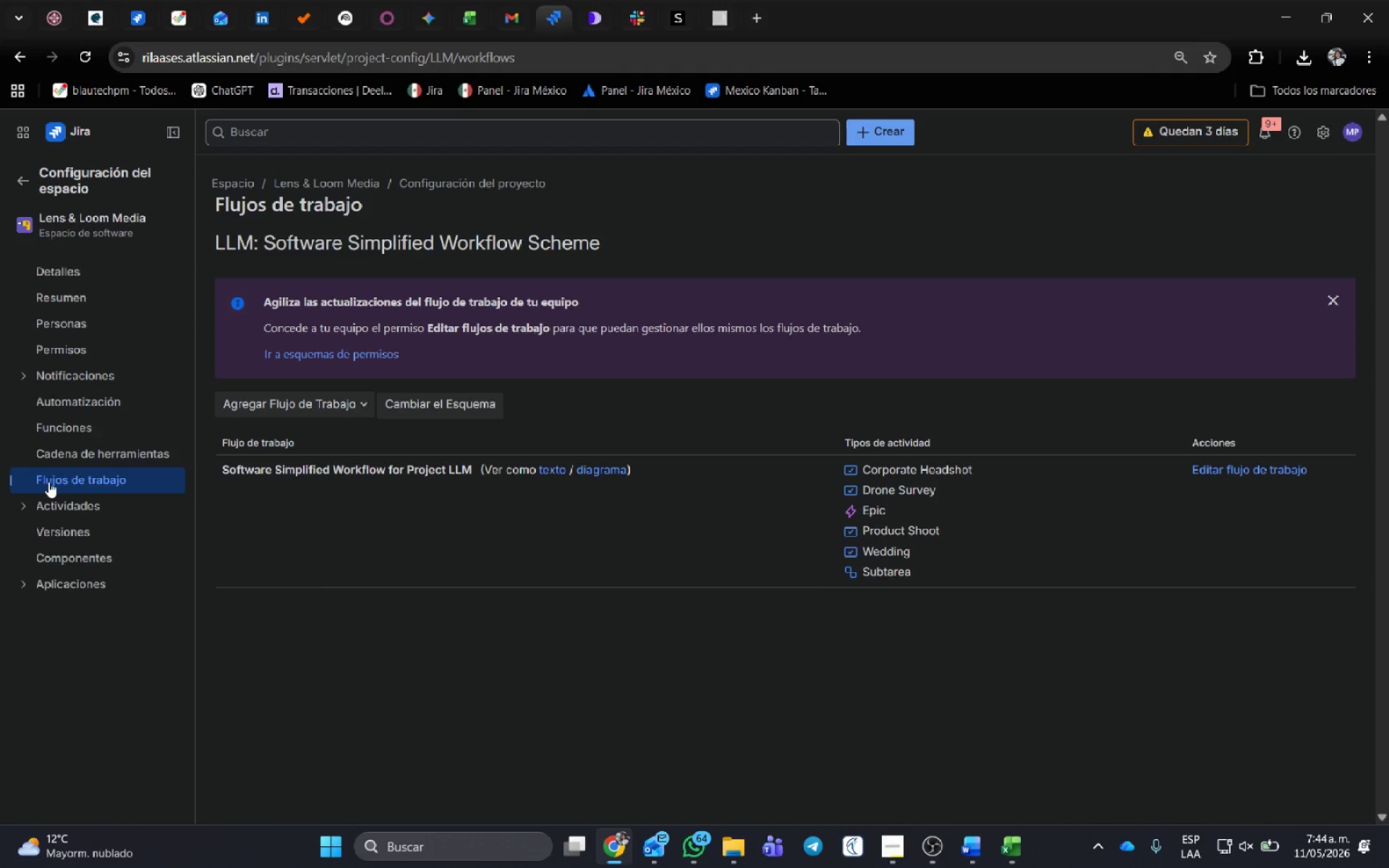 
wait(9.05)
 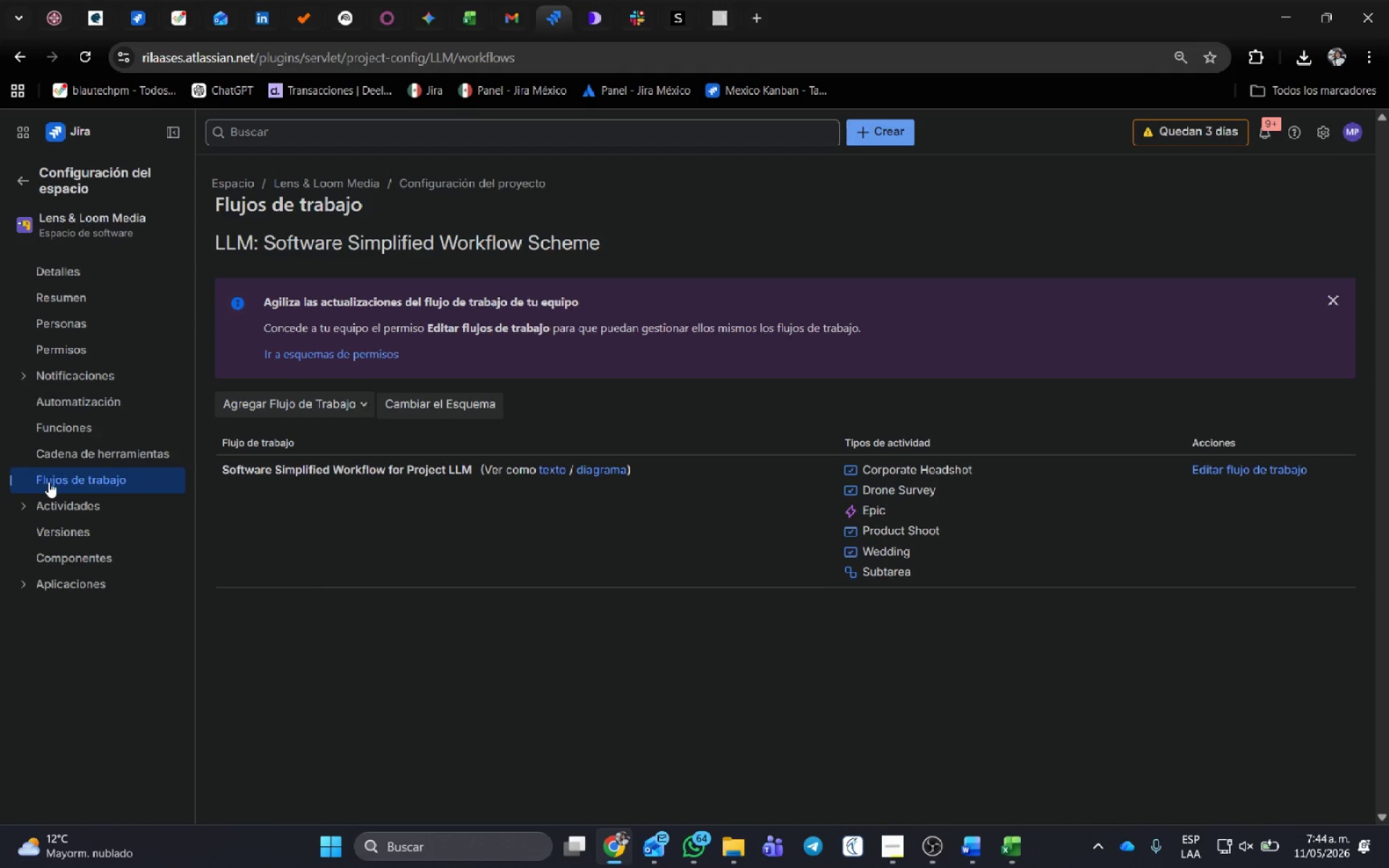 
left_click([886, 849])